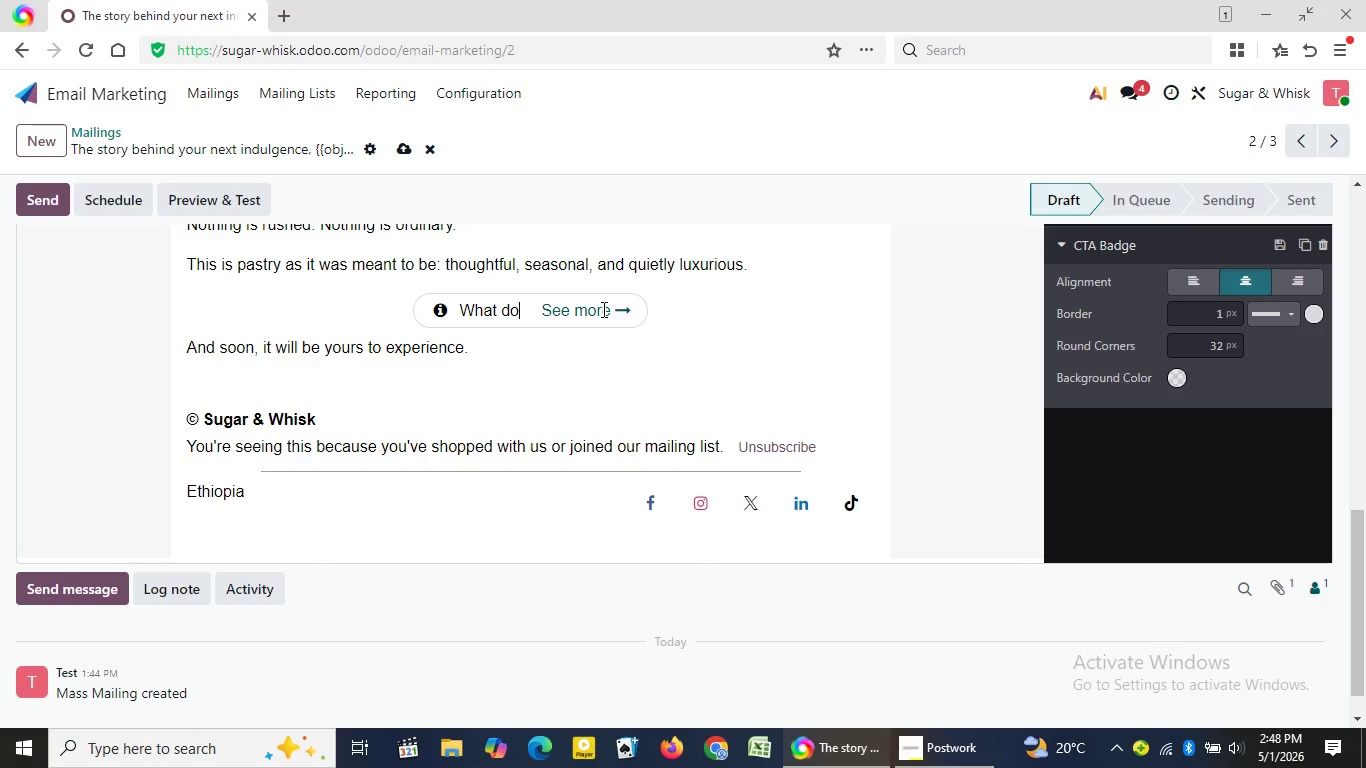 
key(Backspace)
 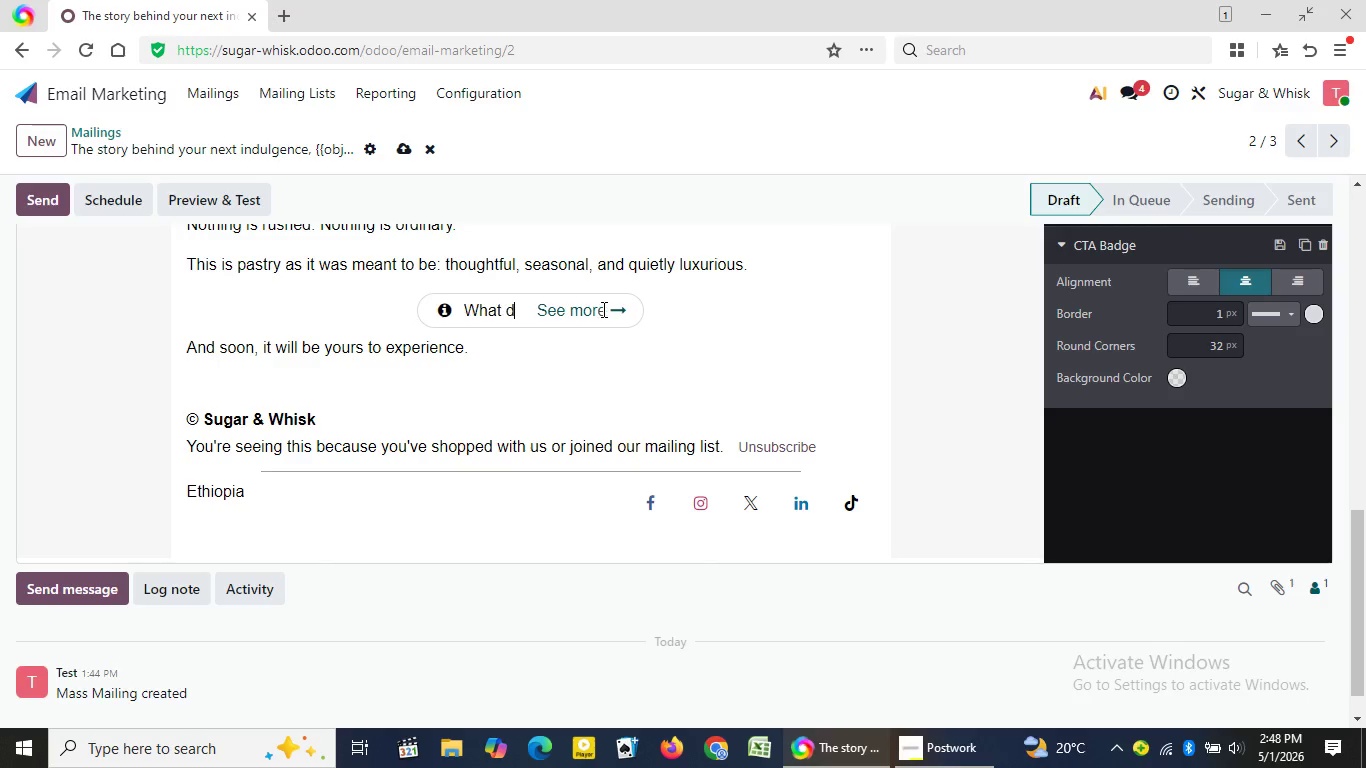 
key(Backspace)
 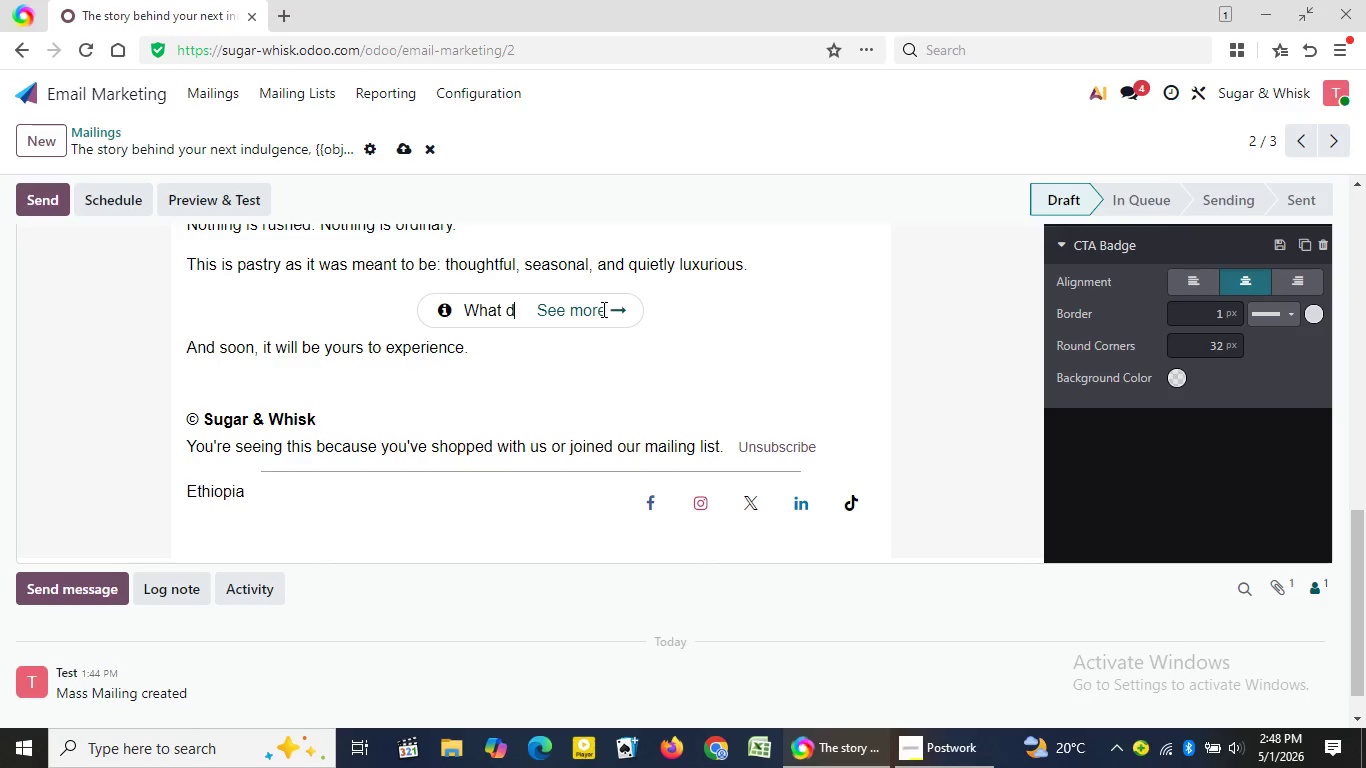 
key(Backspace)
 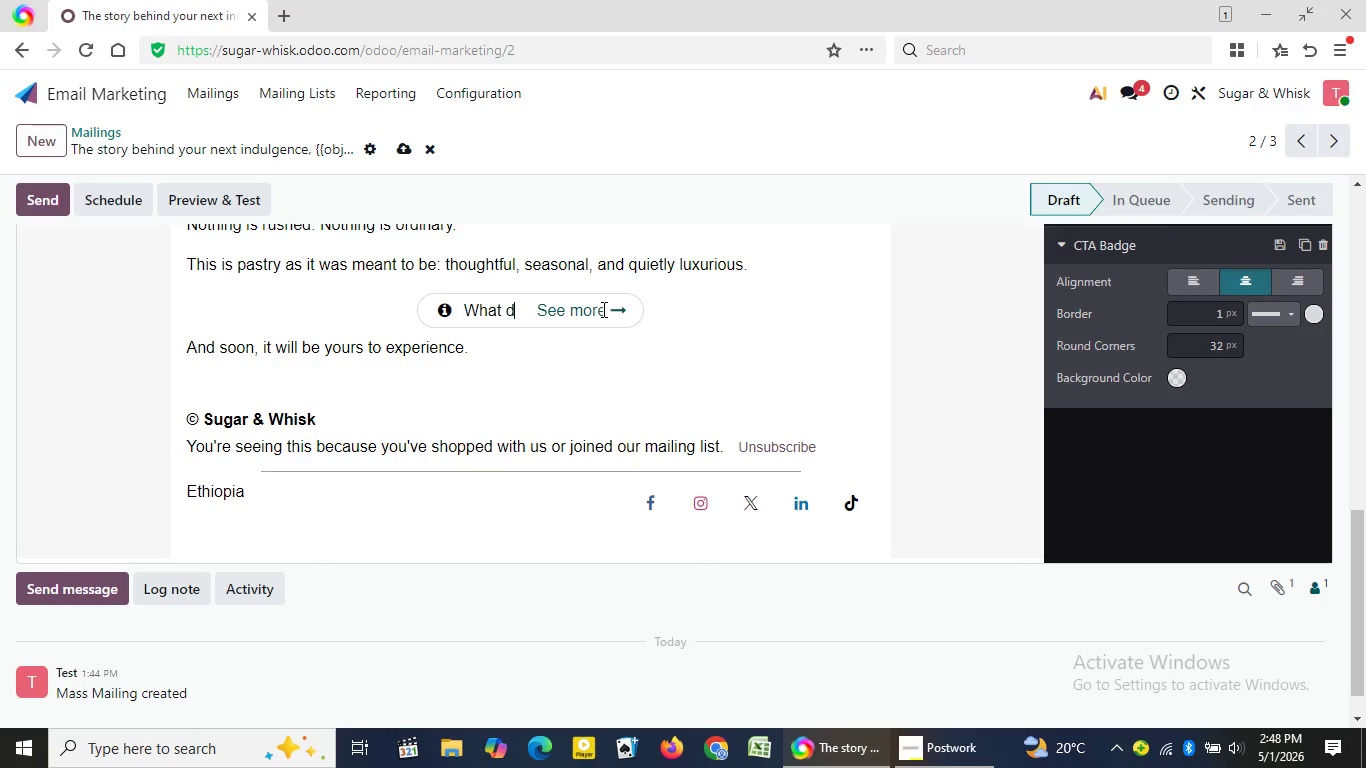 
key(Backspace)
 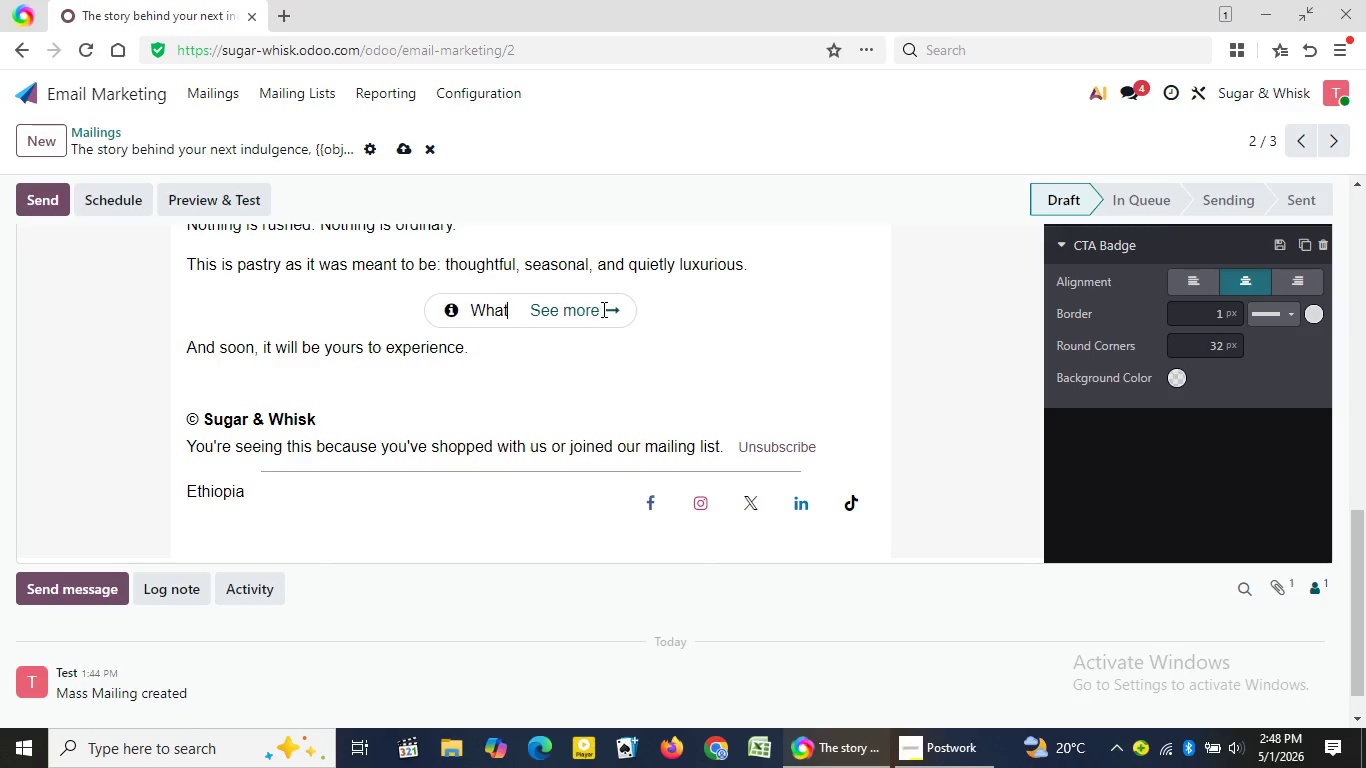 
key(Backspace)
 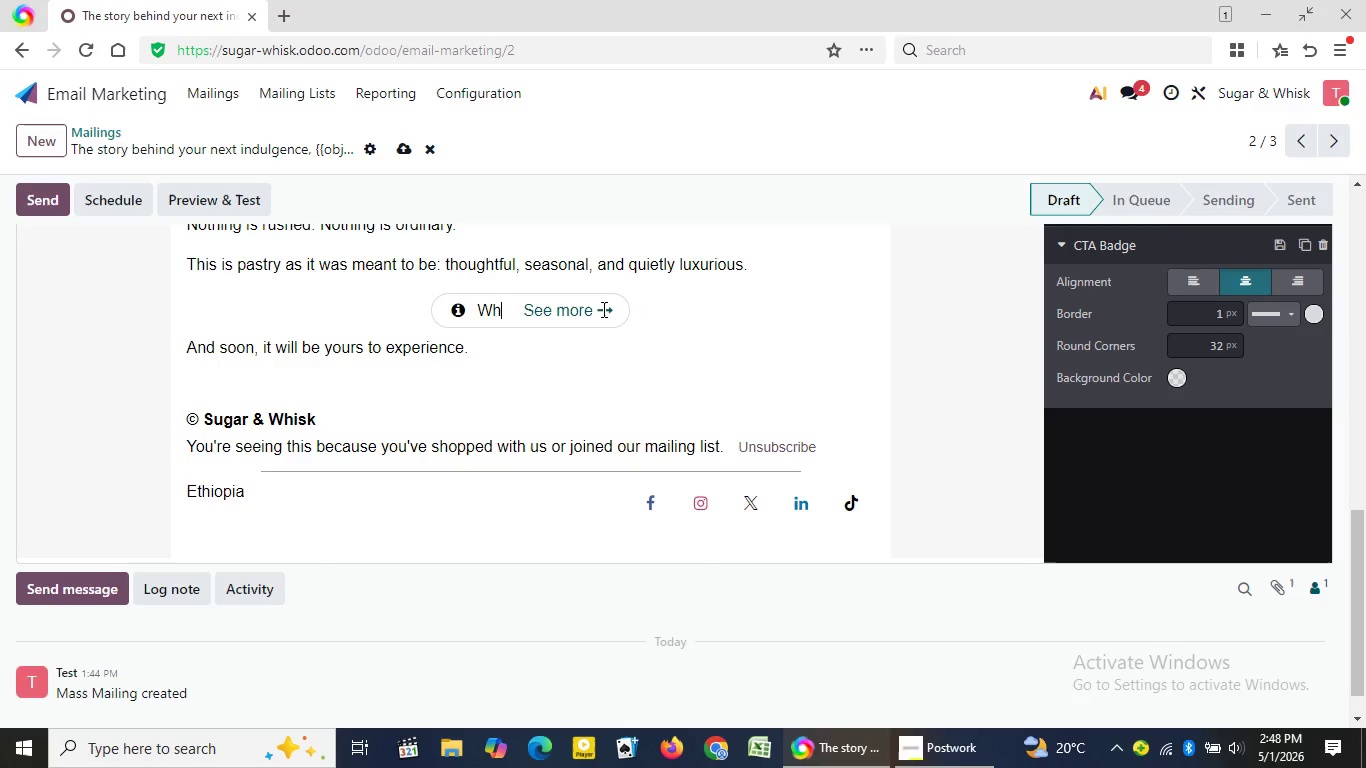 
key(Backspace)
 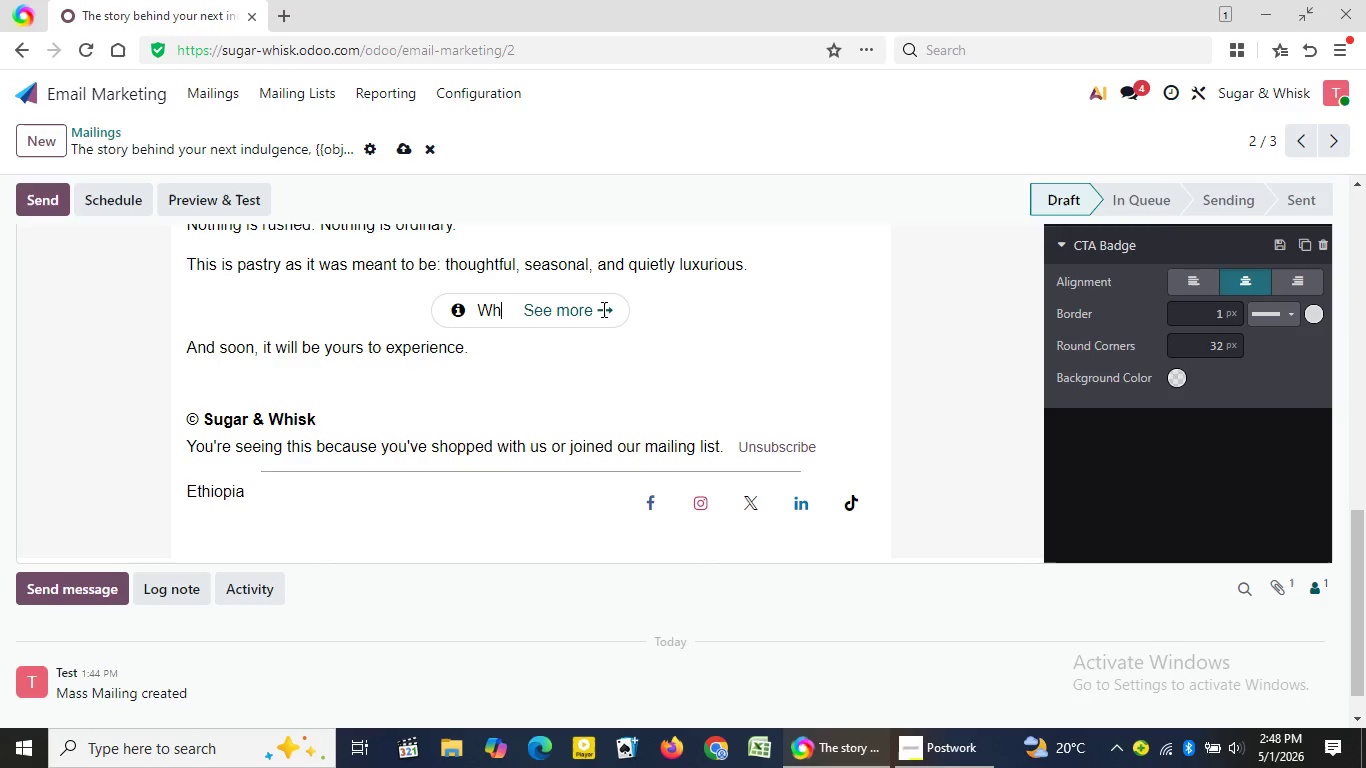 
key(Backspace)
 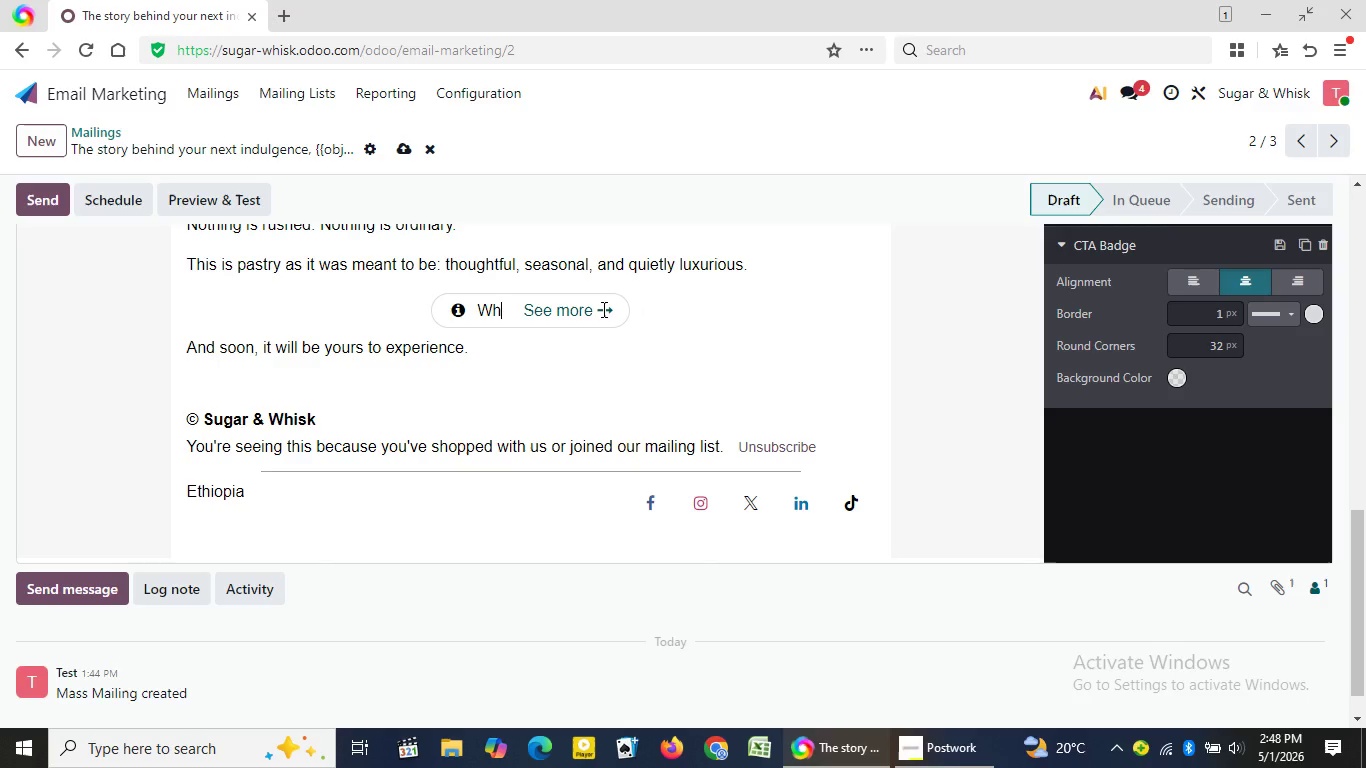 
key(Backspace)
 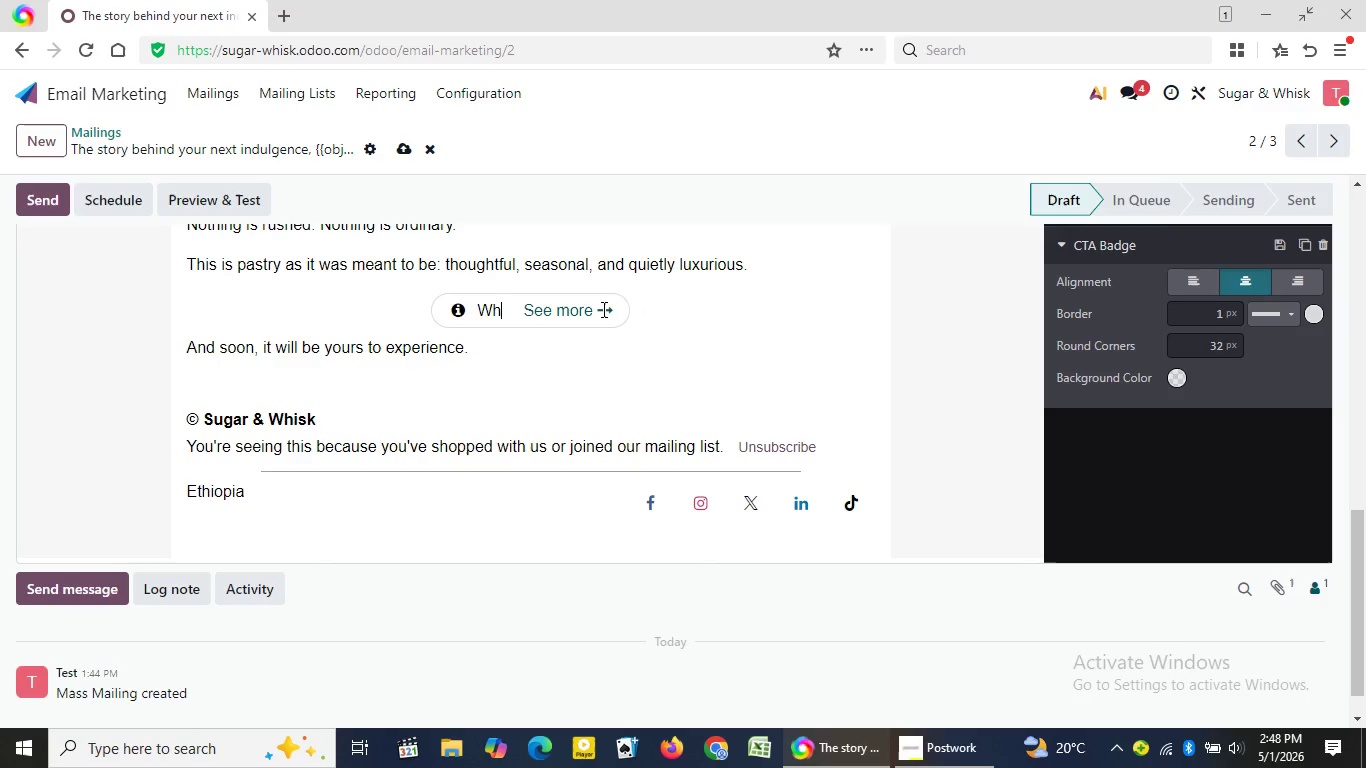 
key(Backspace)
 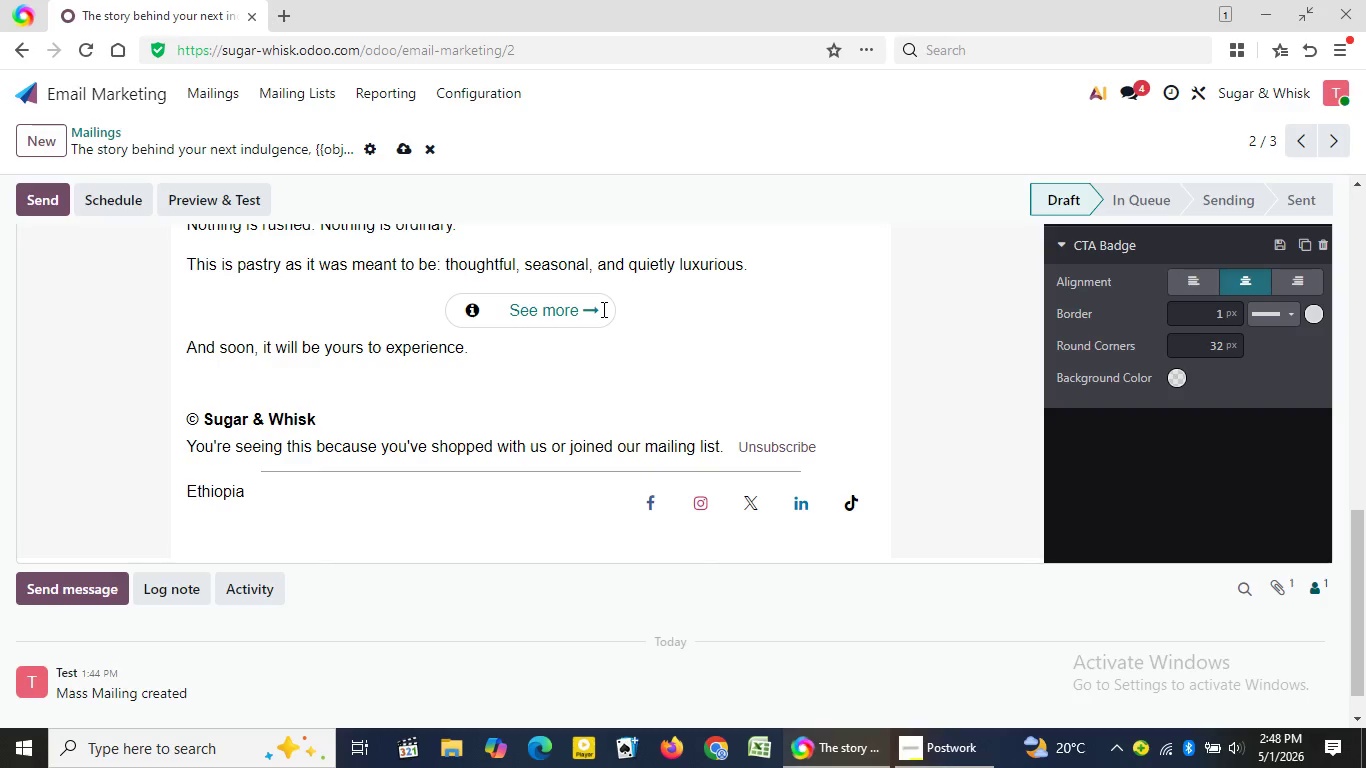 
wait(5.44)
 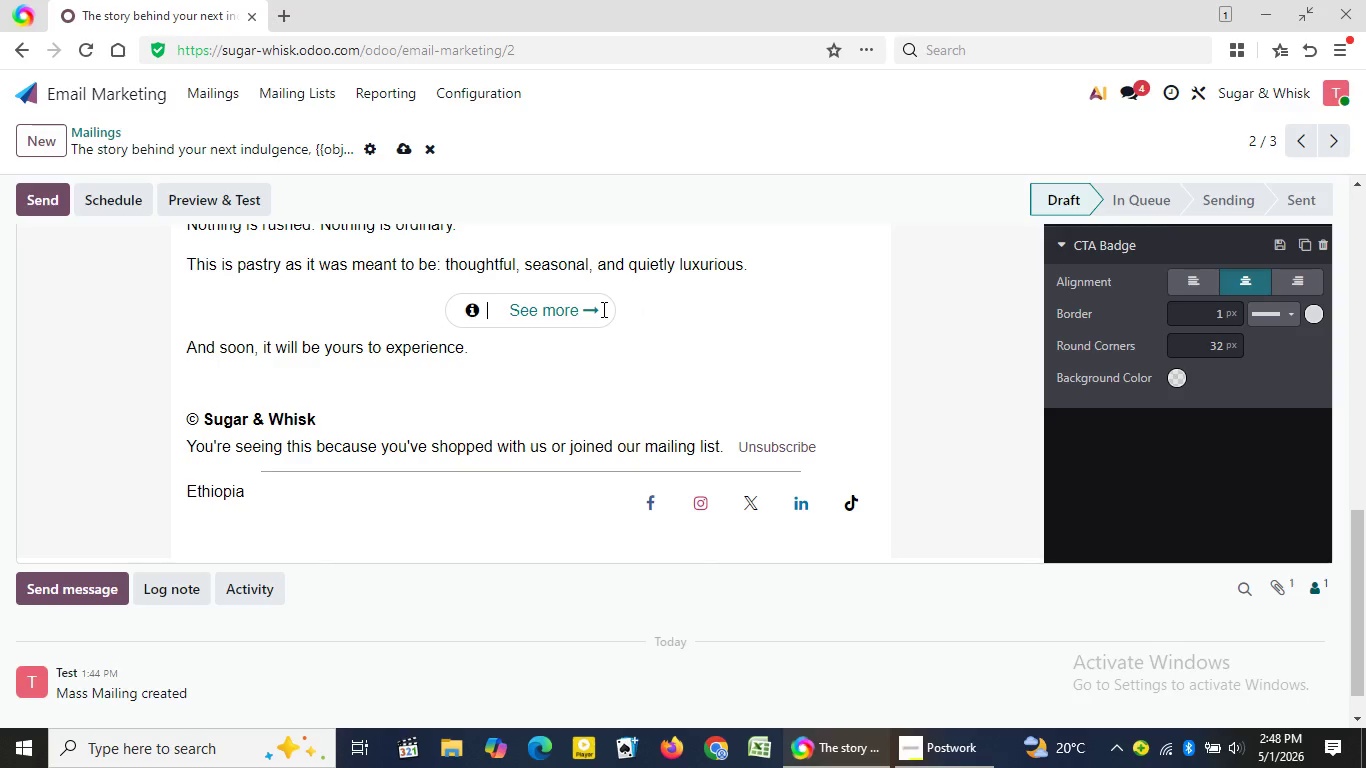 
type(Ex)
 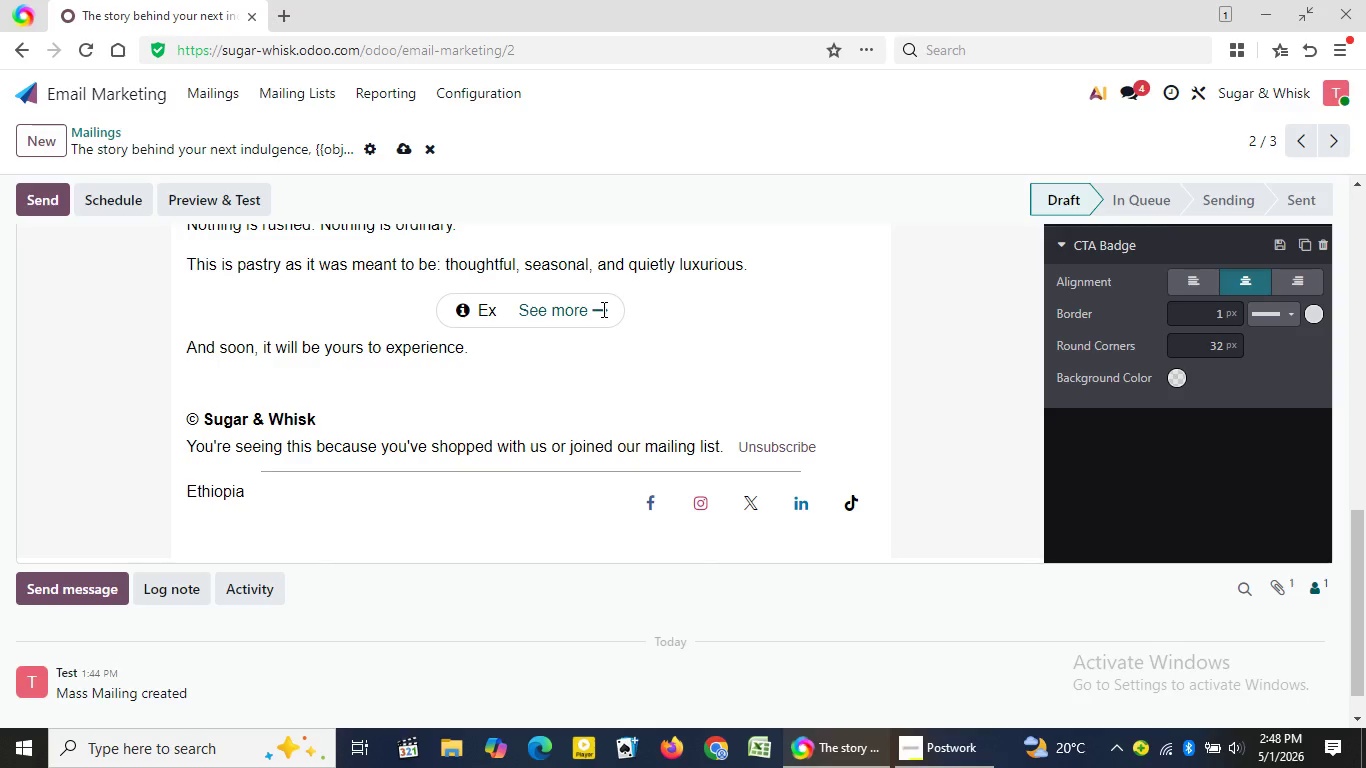 
type(plore the Bo)
 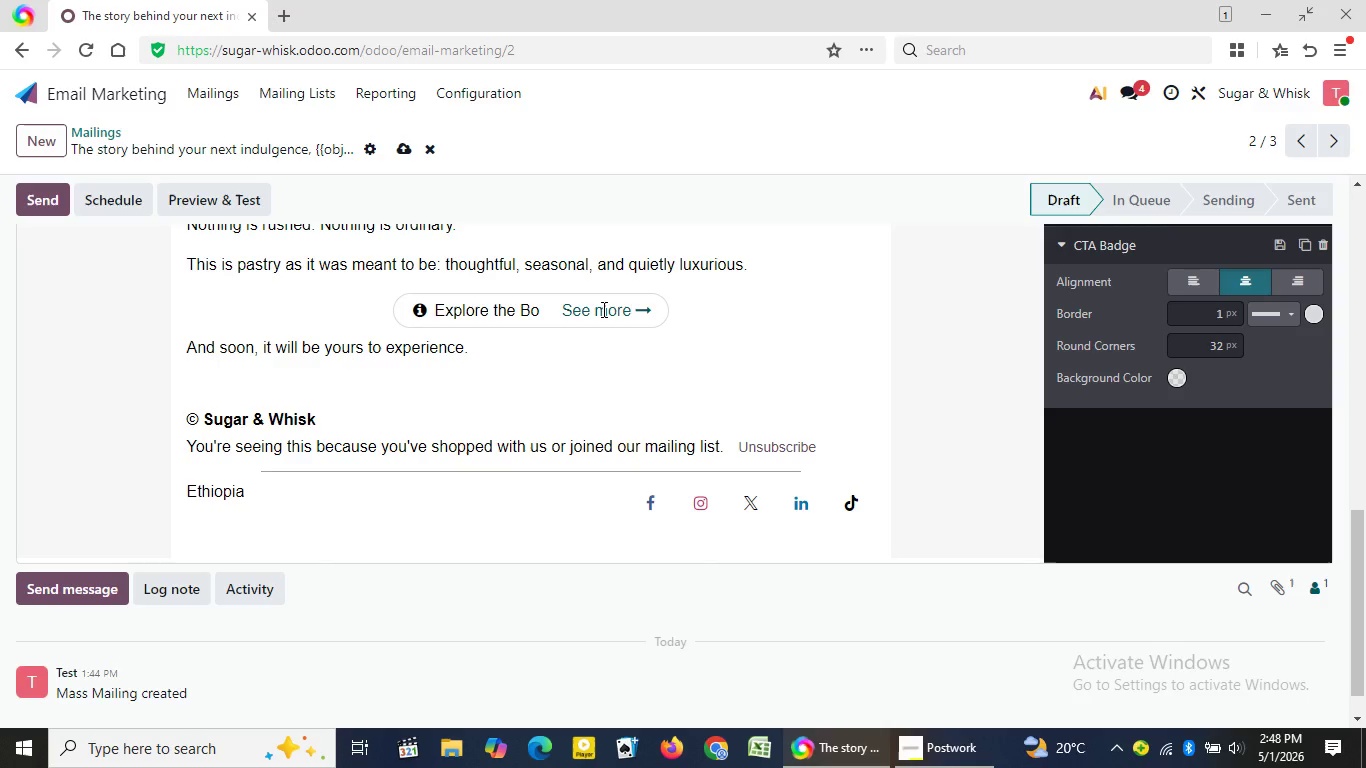 
type(ta)
 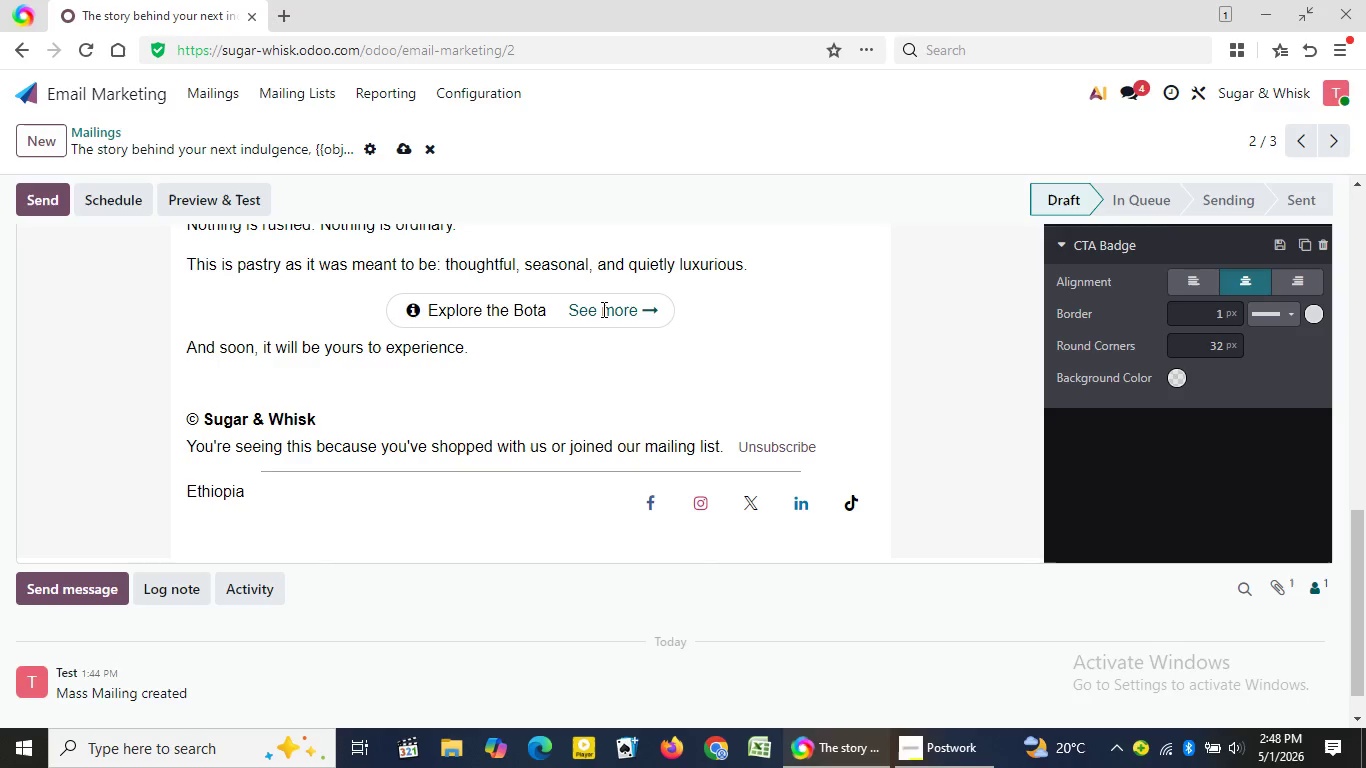 
type(nical)
 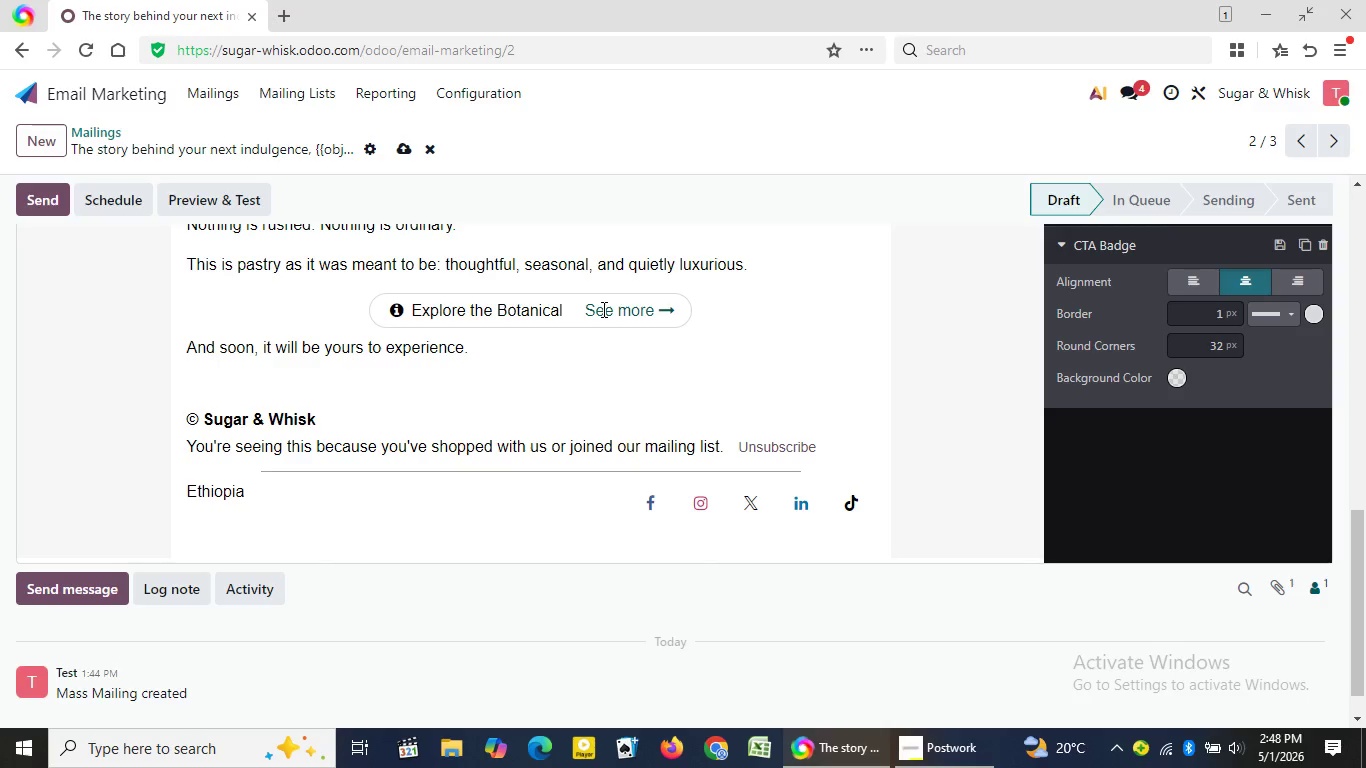 
type( Collec)
 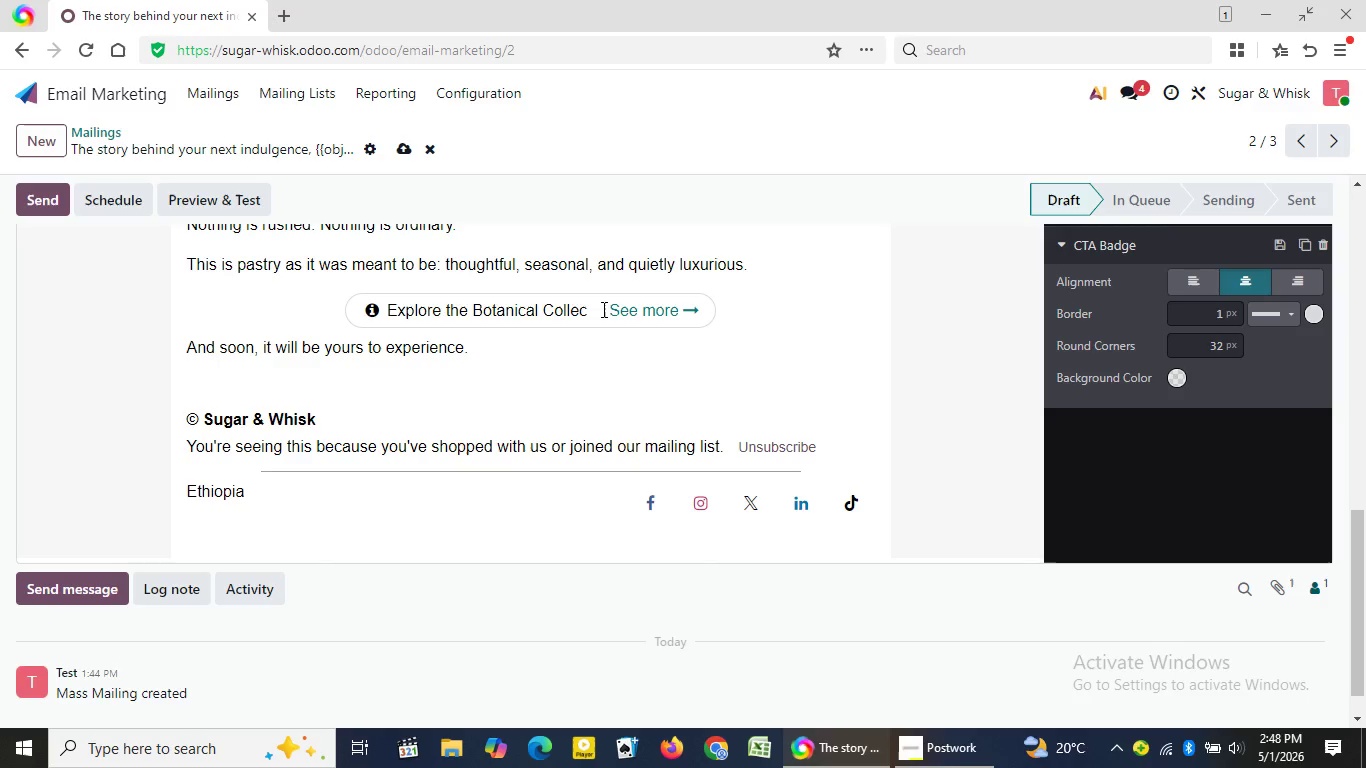 
wait(6.33)
 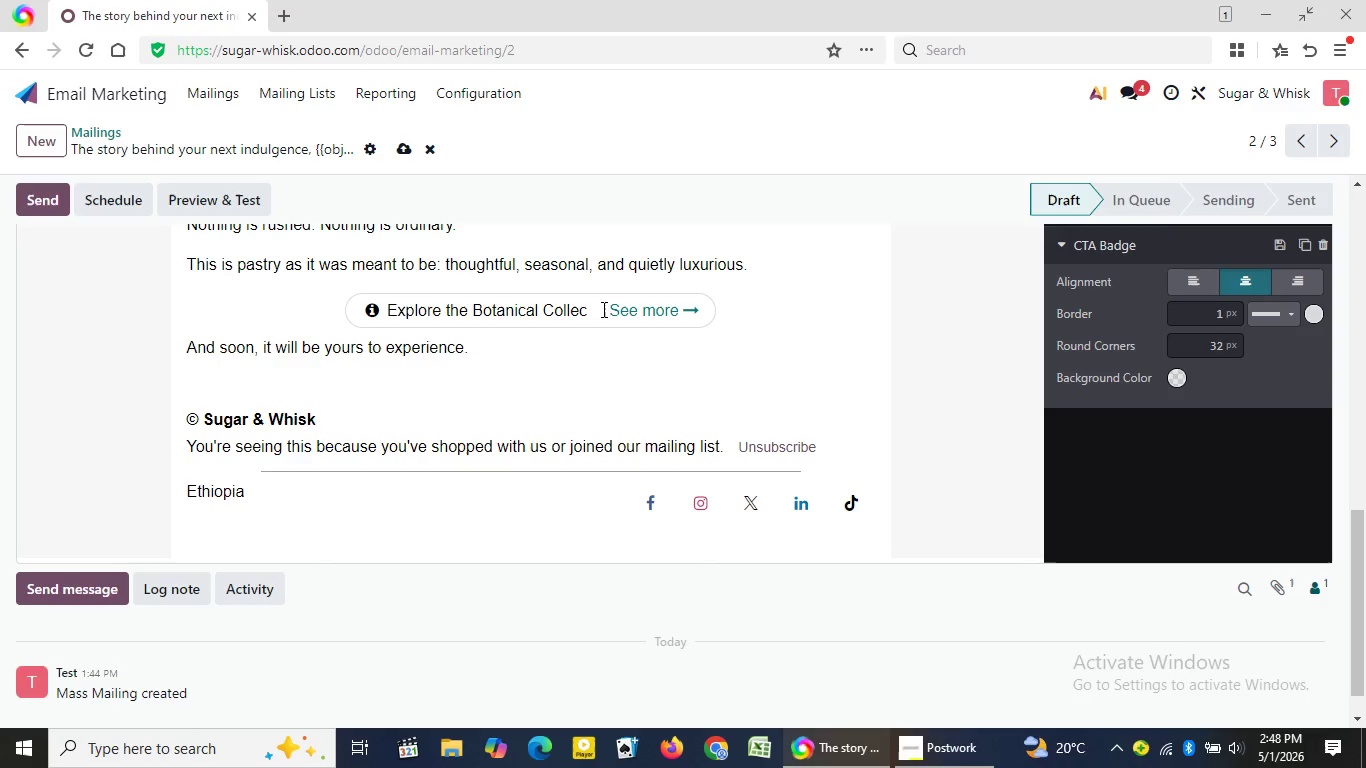 
key(T)
 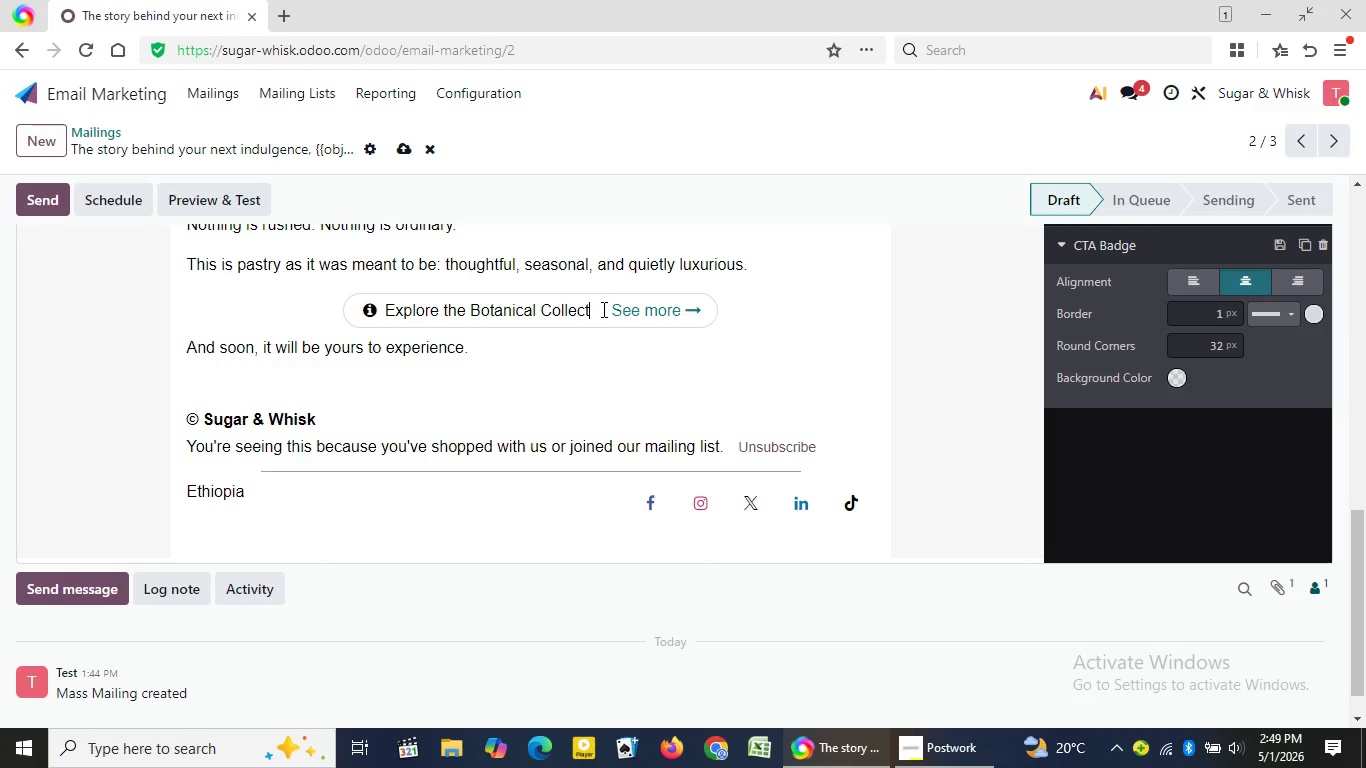 
type(ion)
 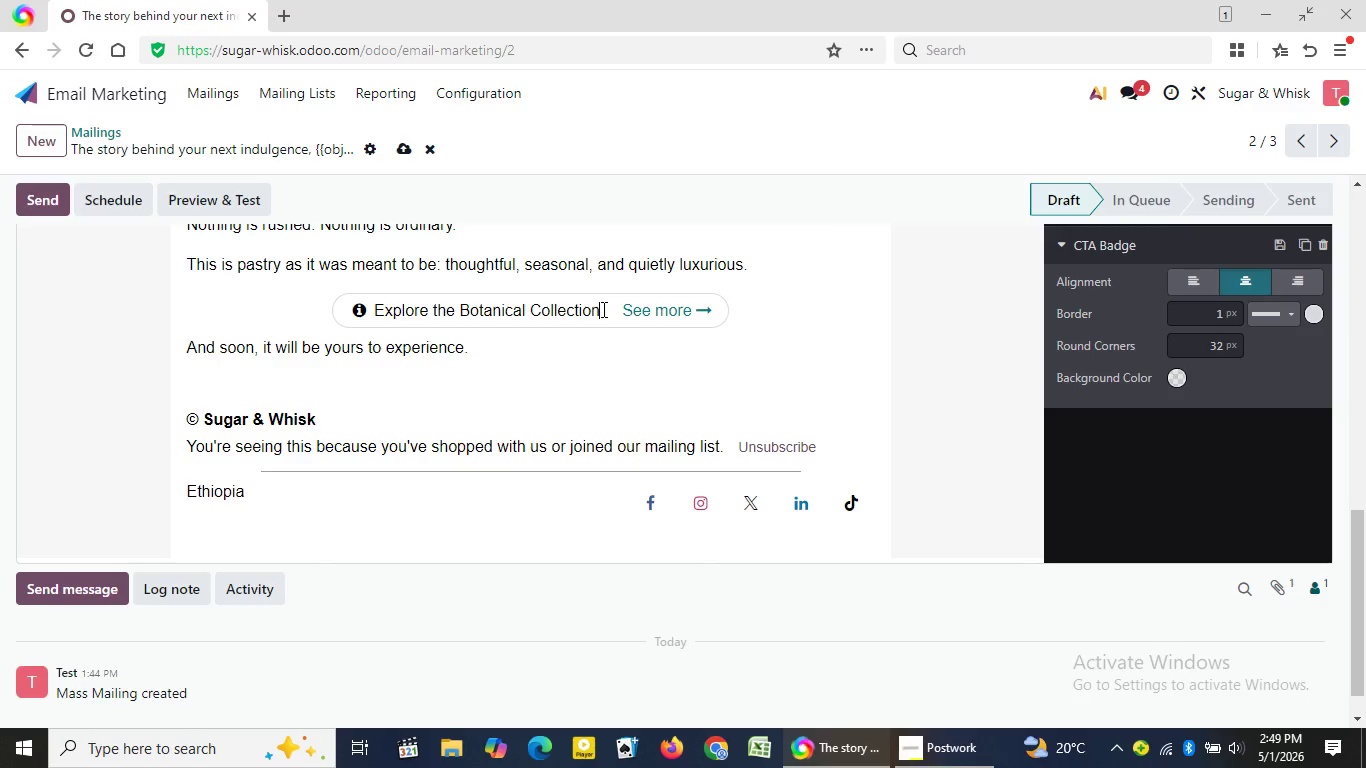 
wait(24.92)
 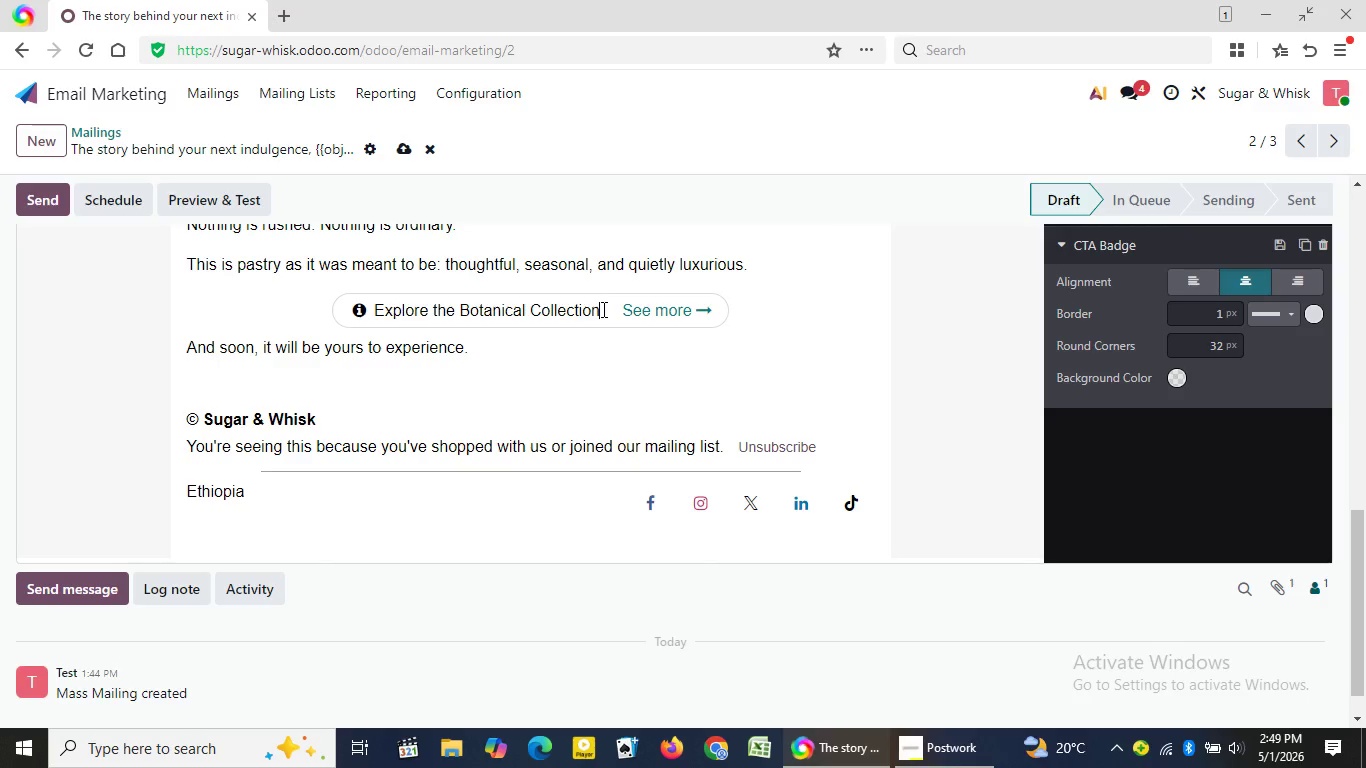 
left_click([409, 151])
 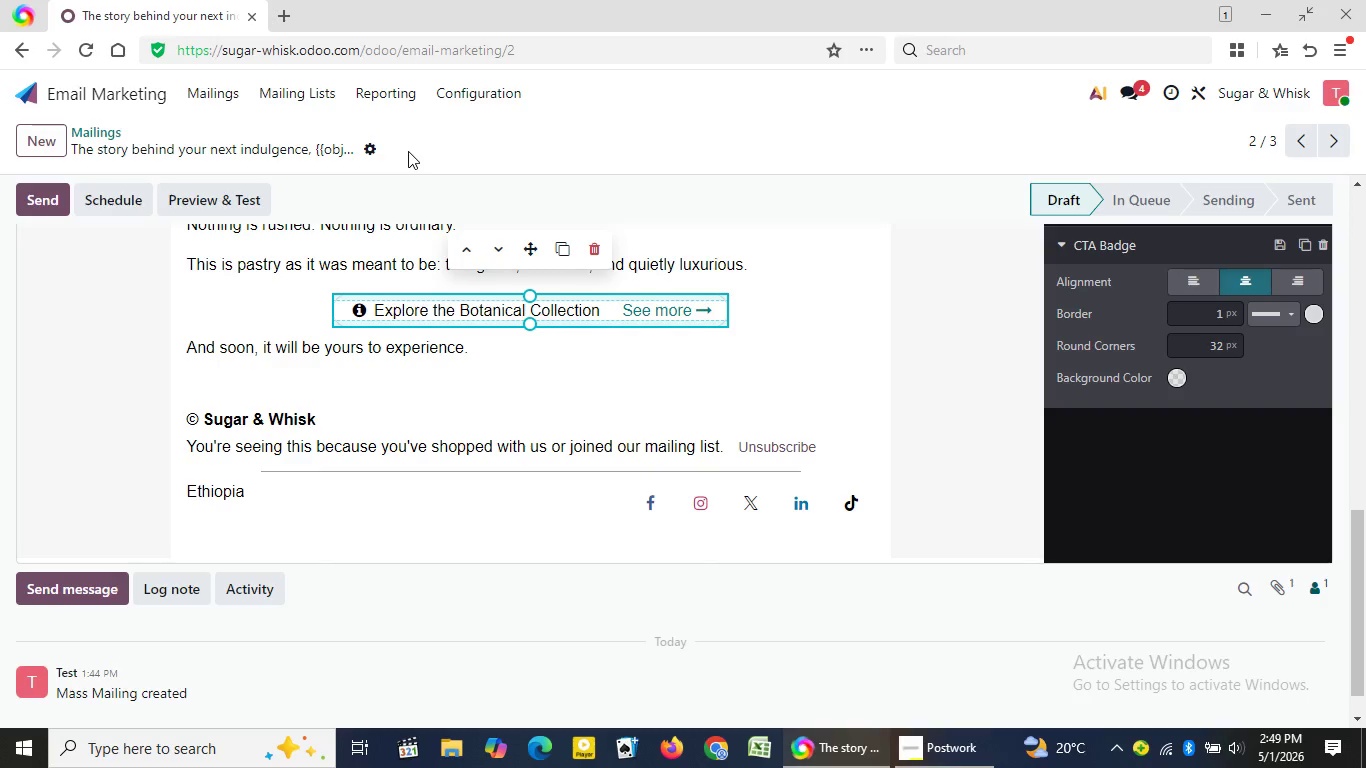 
wait(10.81)
 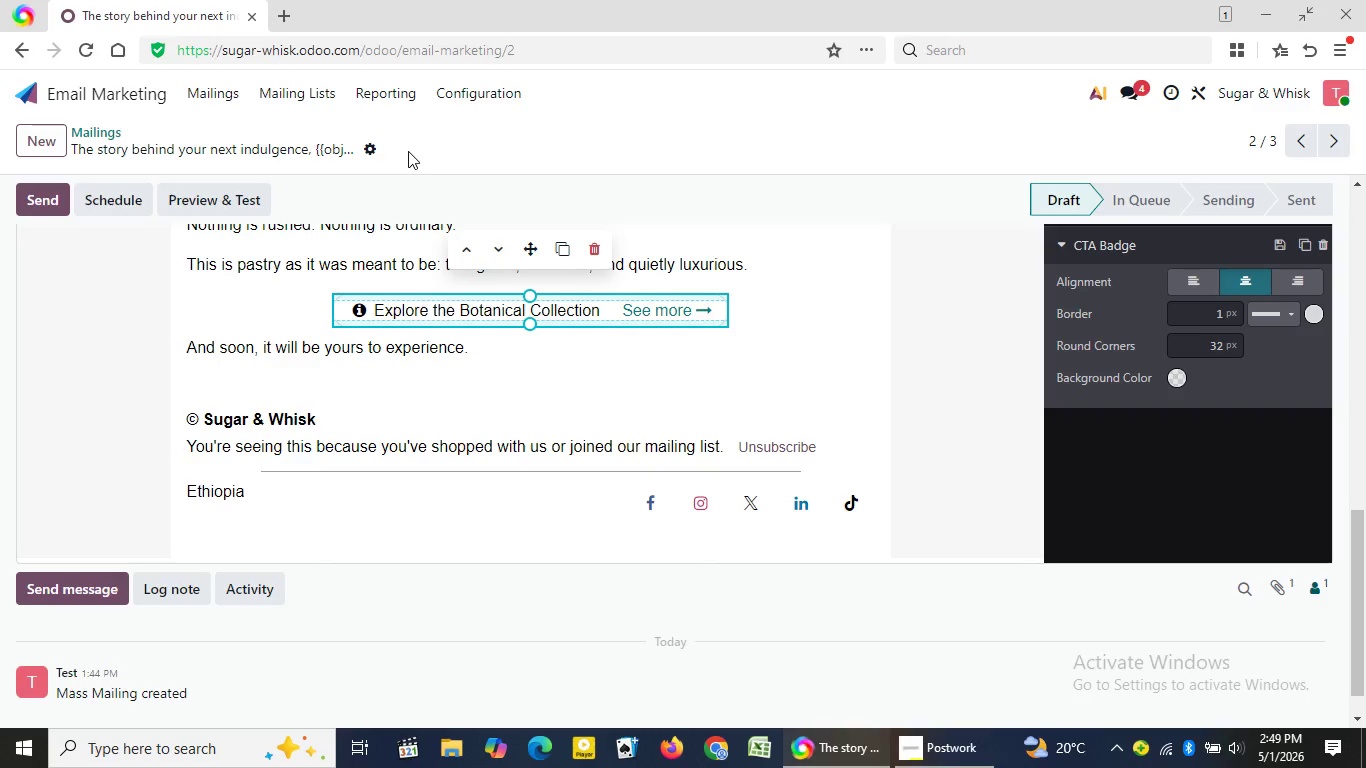 
left_click([209, 102])
 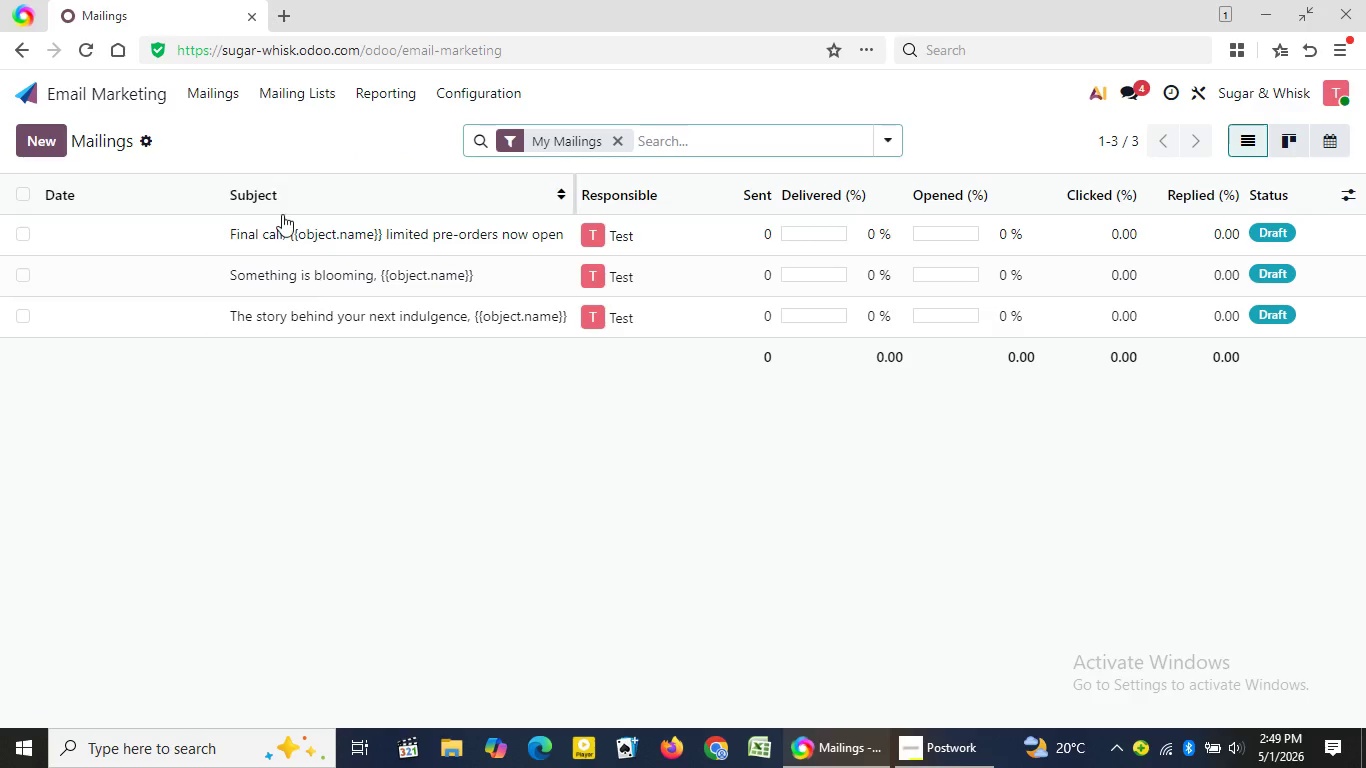 
left_click([287, 231])
 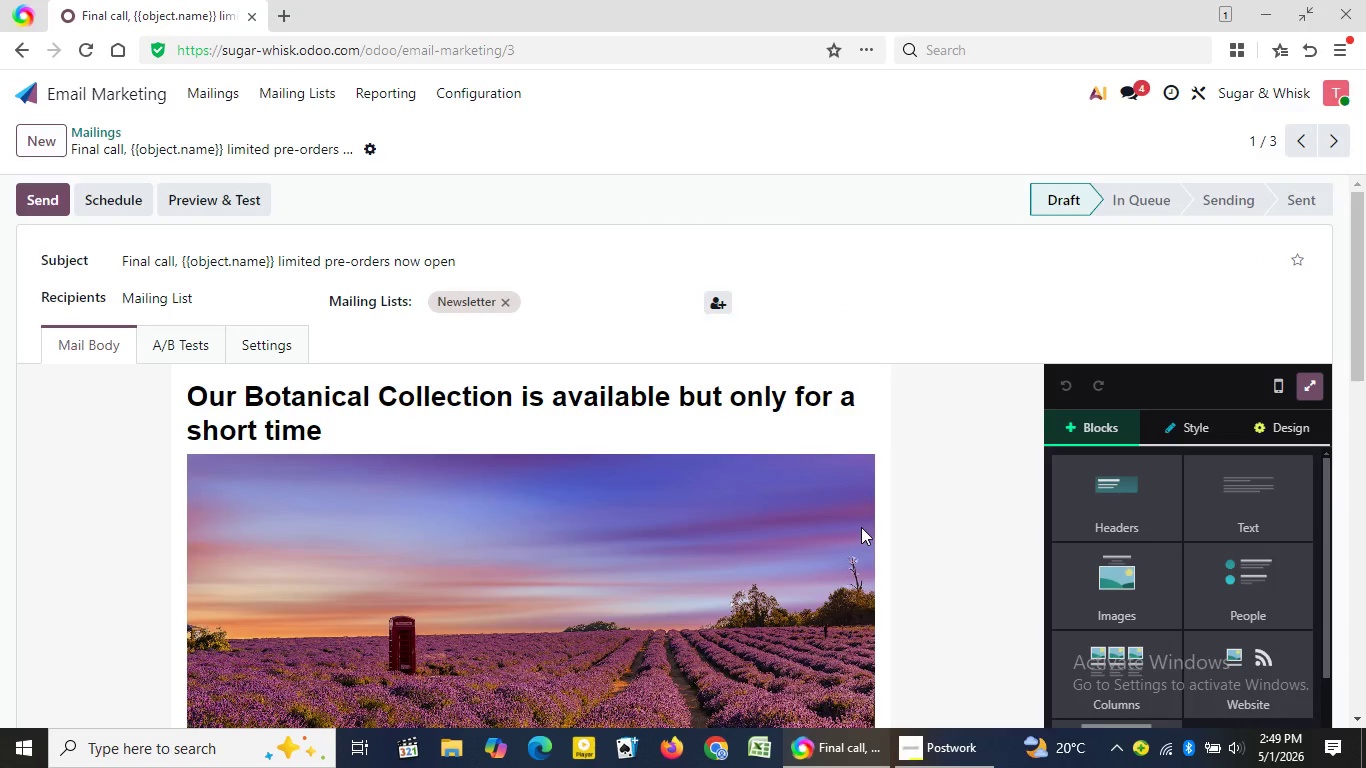 
wait(7.06)
 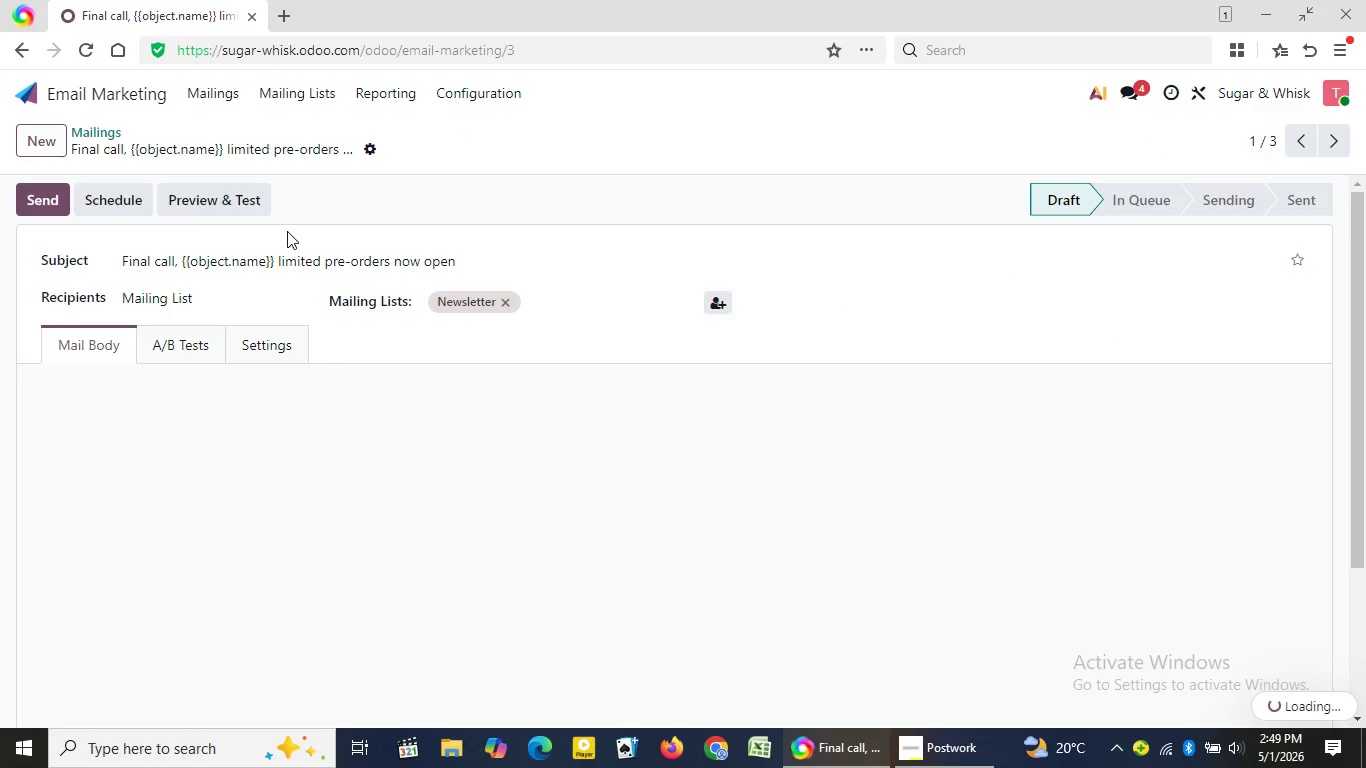 
left_click([1365, 452])
 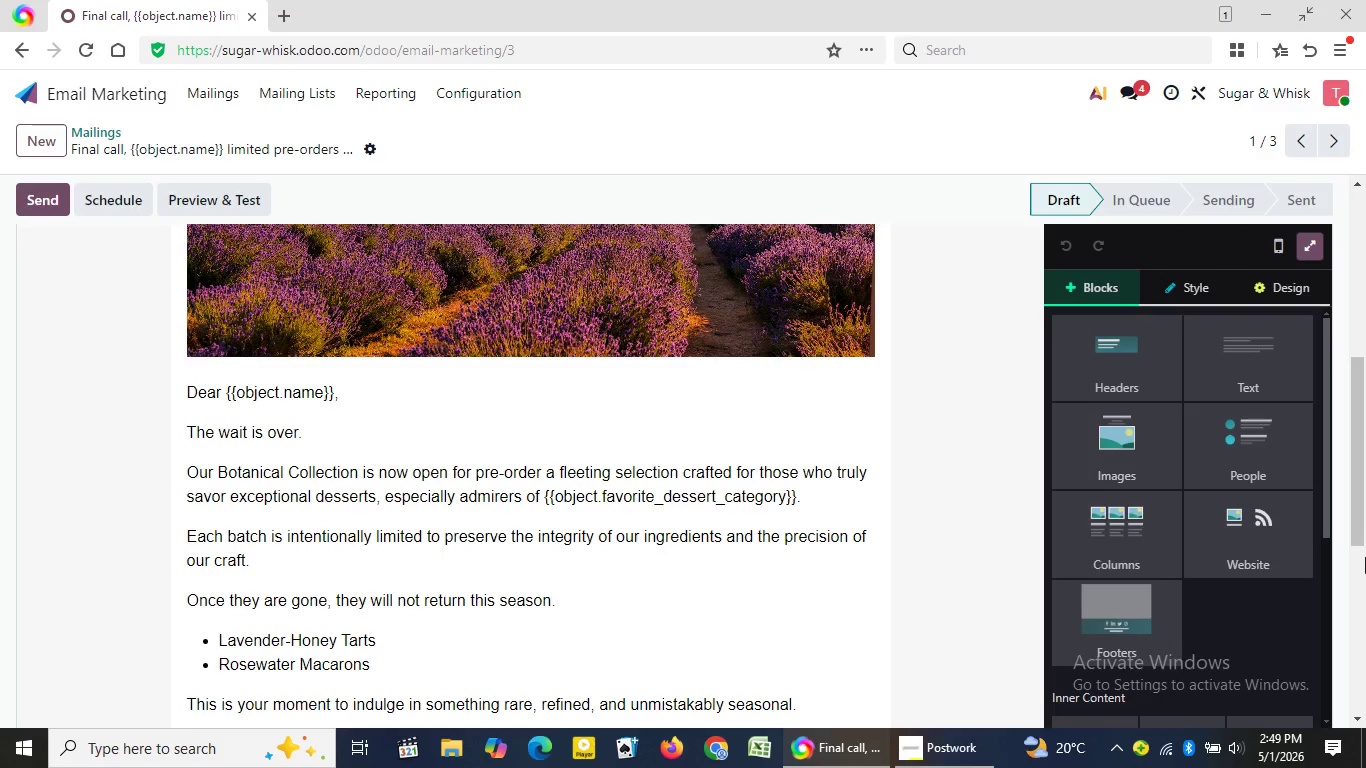 
left_click([1365, 557])
 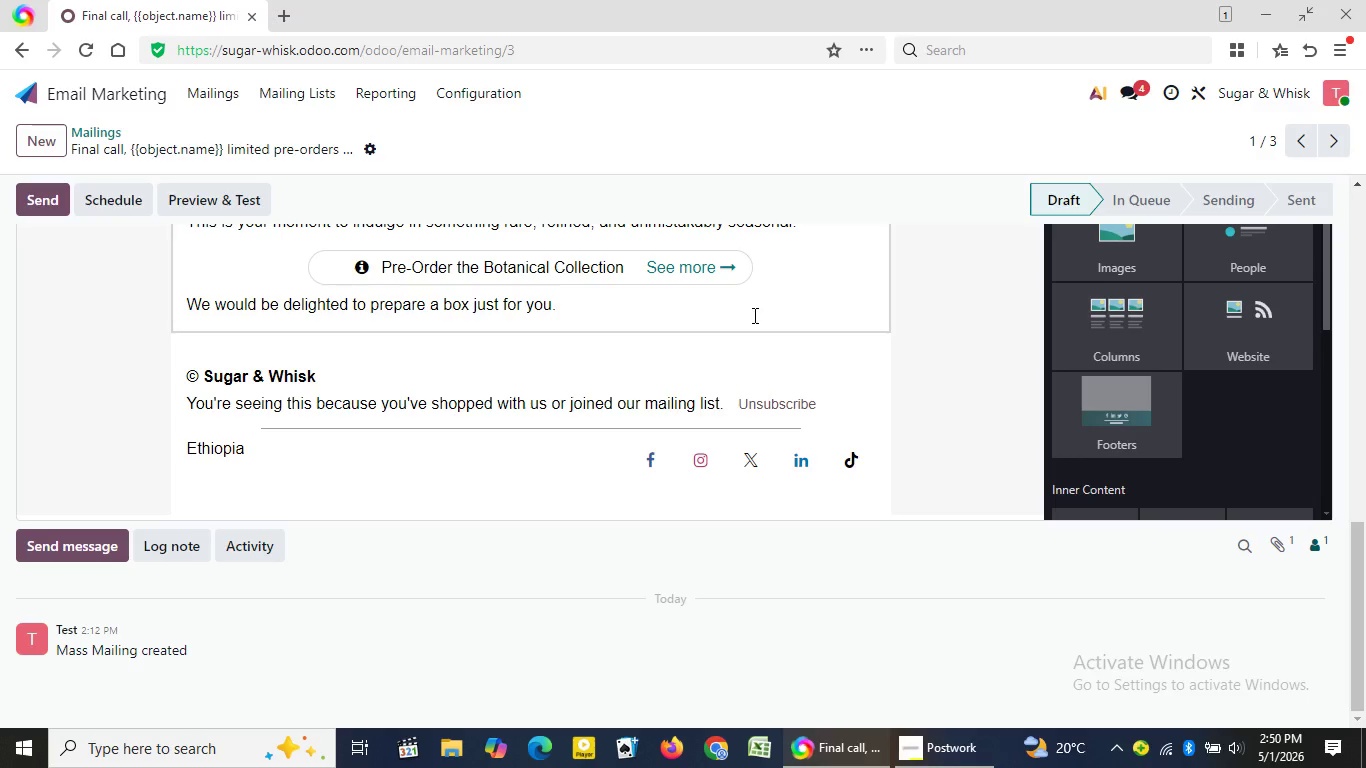 
wait(53.5)
 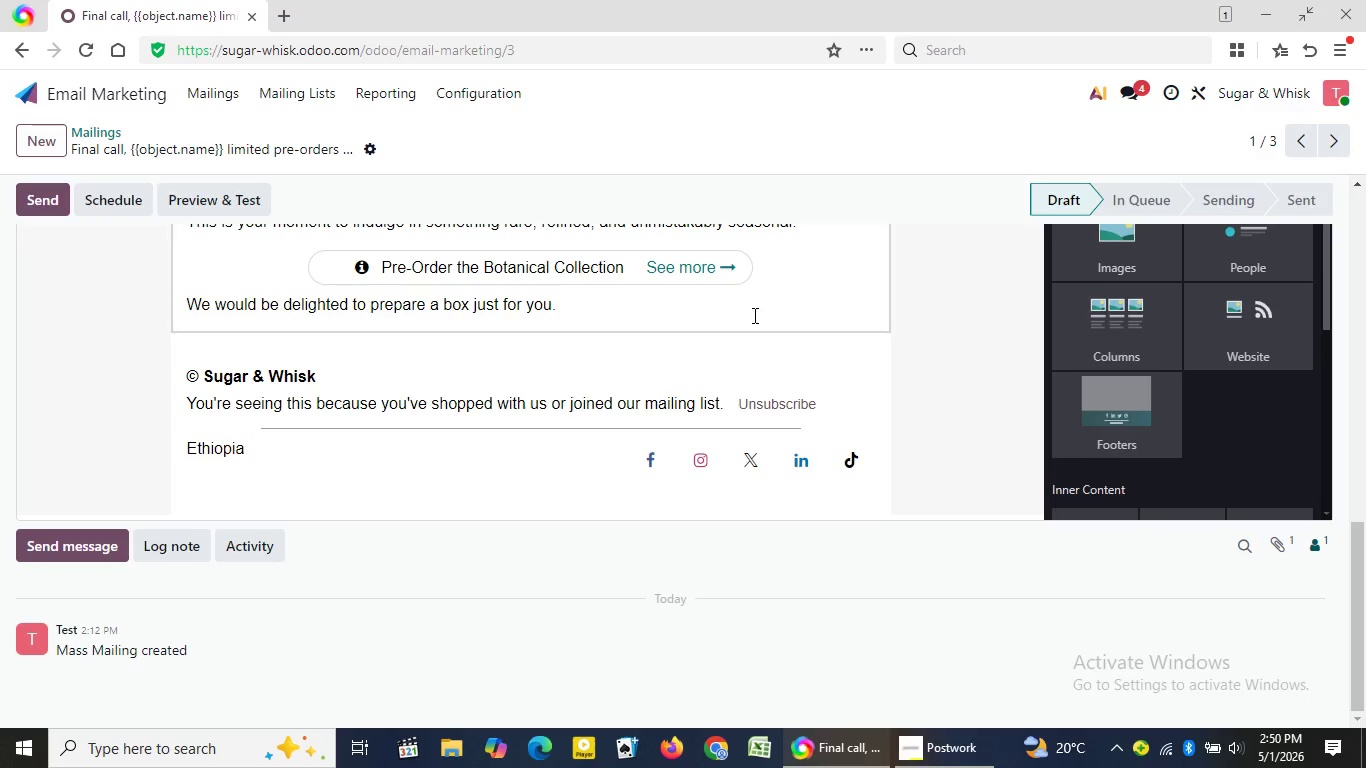 
left_click([633, 262])
 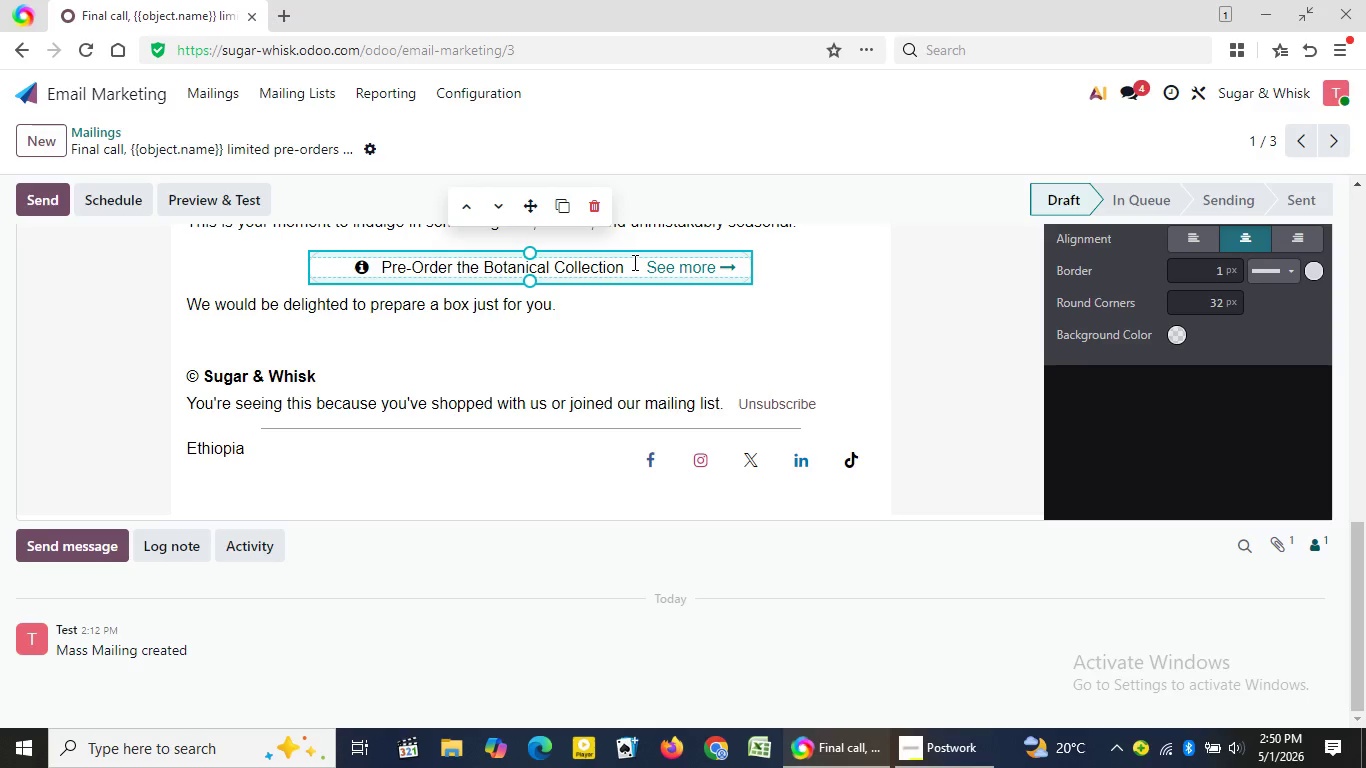 
key(Backspace)
 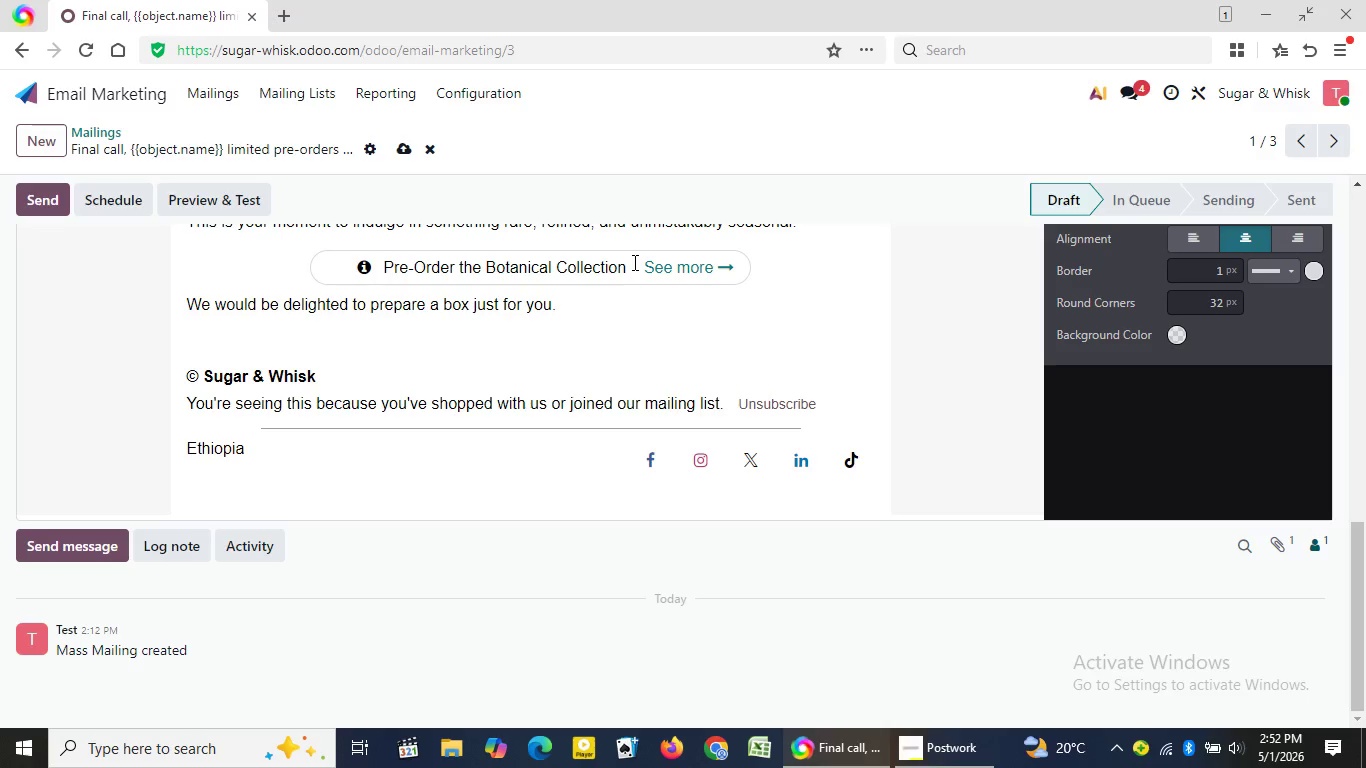 
wait(75.39)
 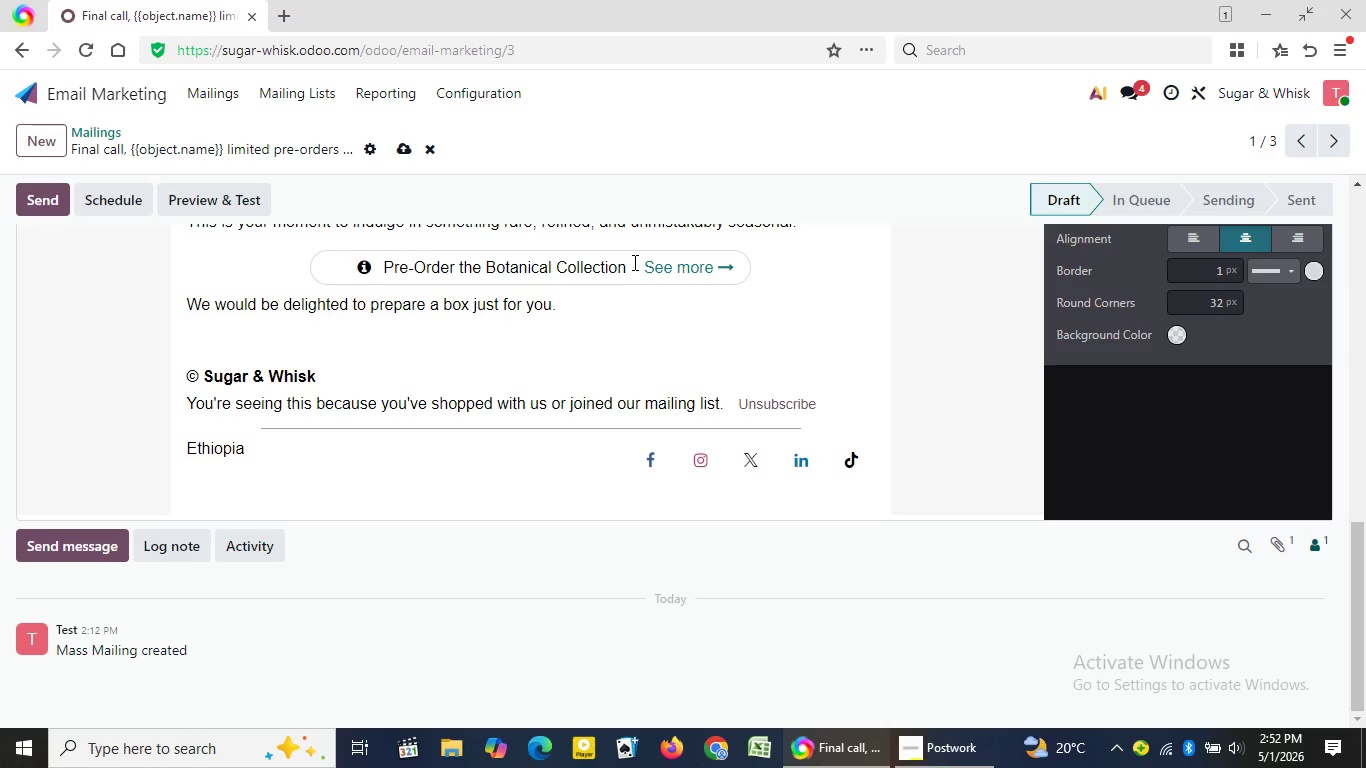 
left_click([395, 145])
 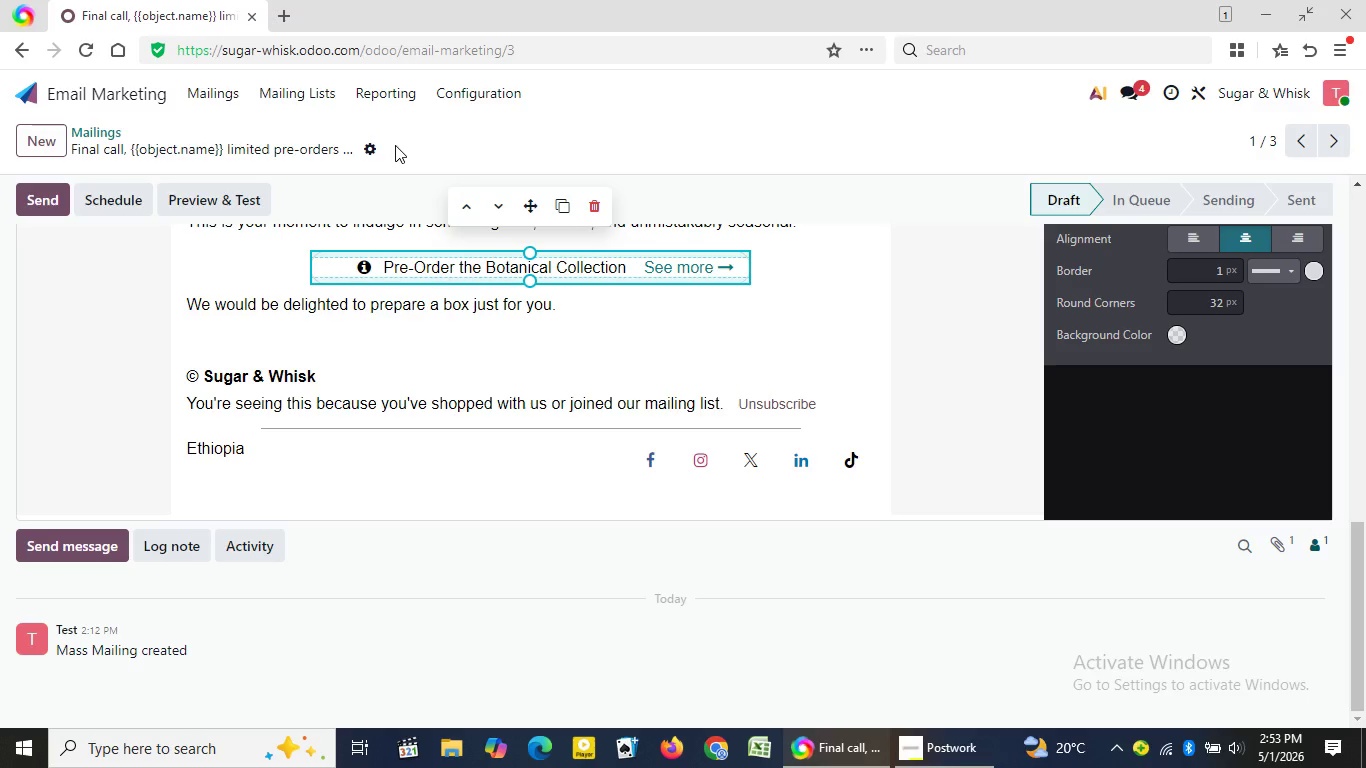 
wait(83.77)
 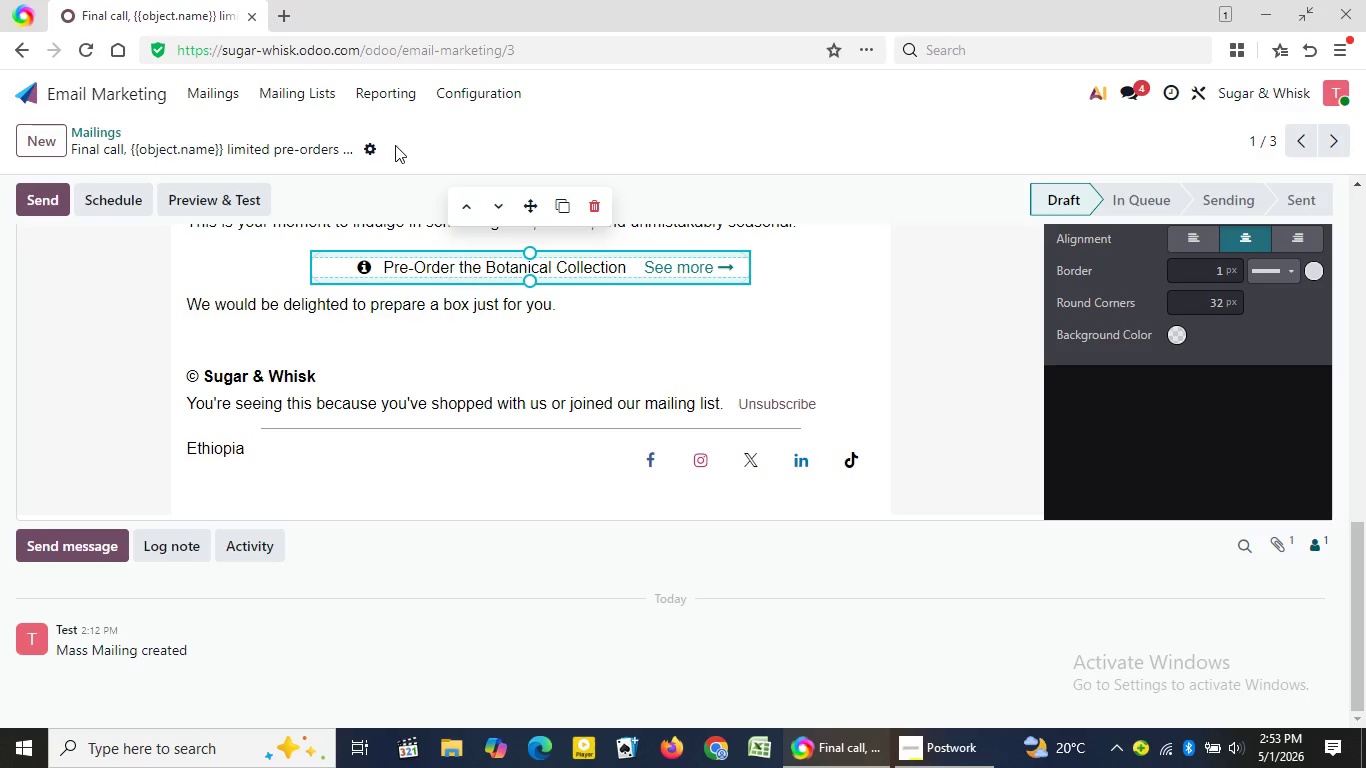 
left_click([942, 347])
 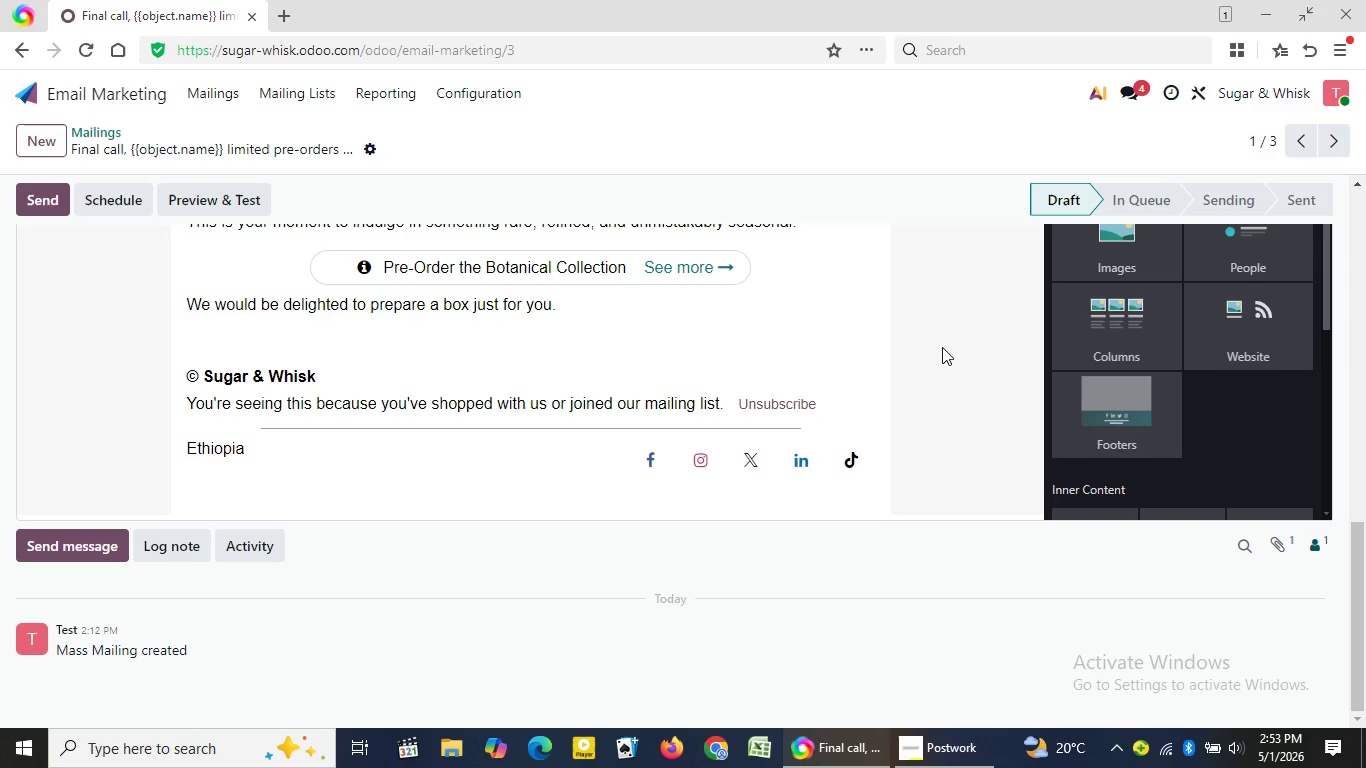 
wait(8.16)
 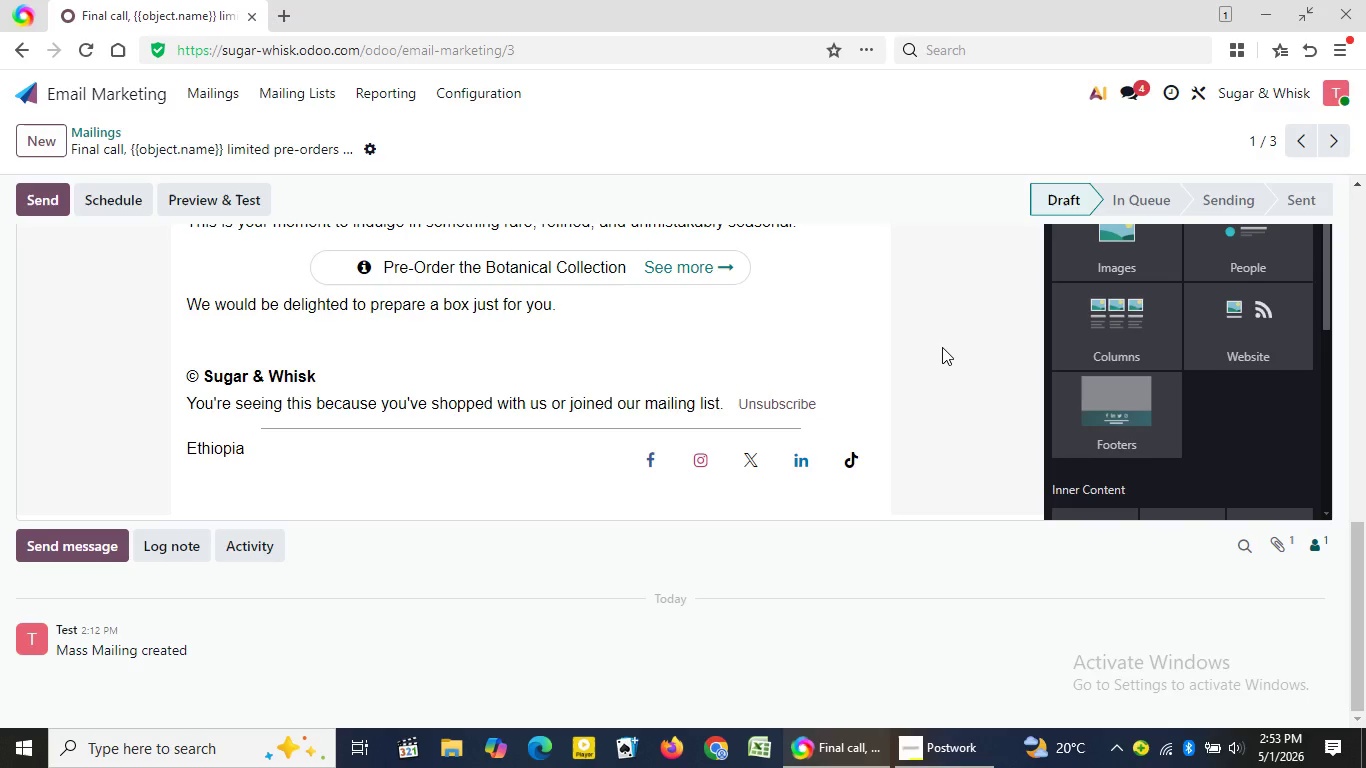 
left_click([446, 274])
 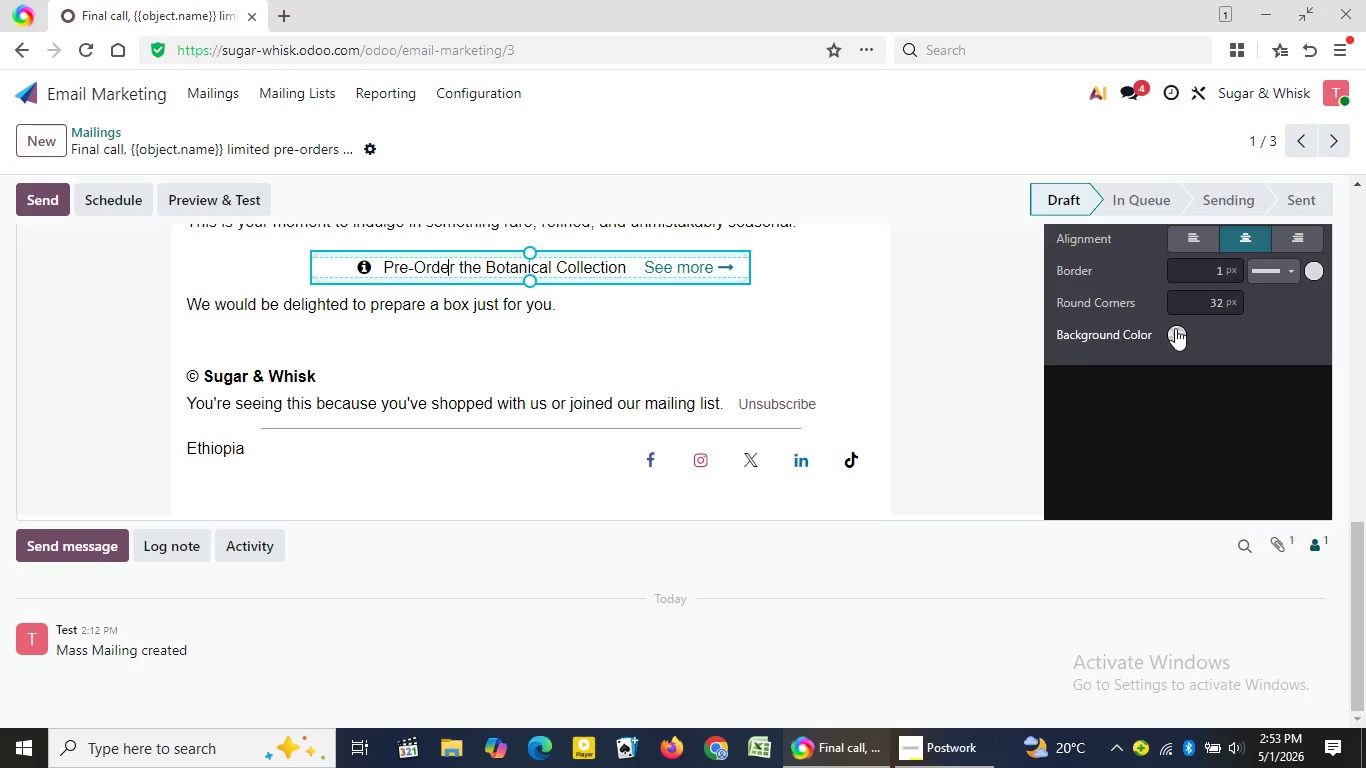 
left_click([1175, 328])
 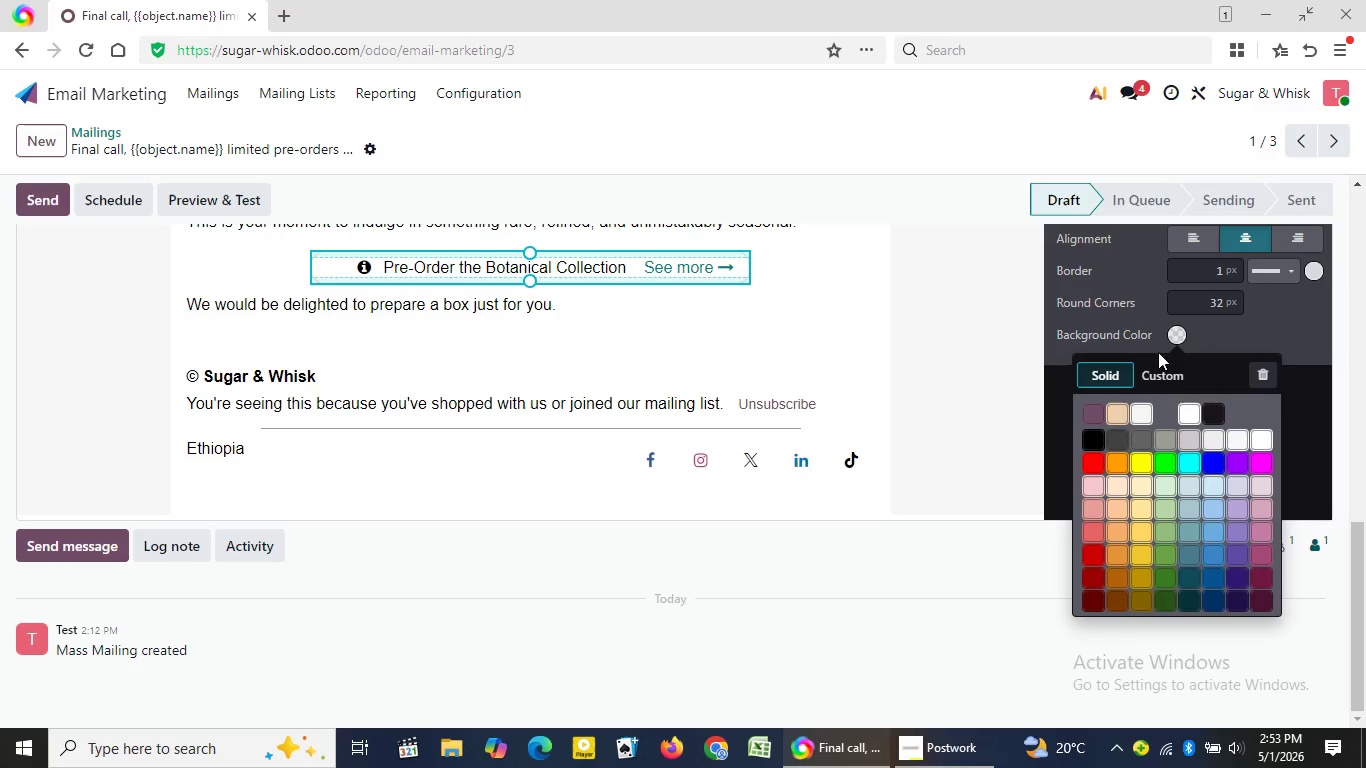 
left_click([1157, 369])
 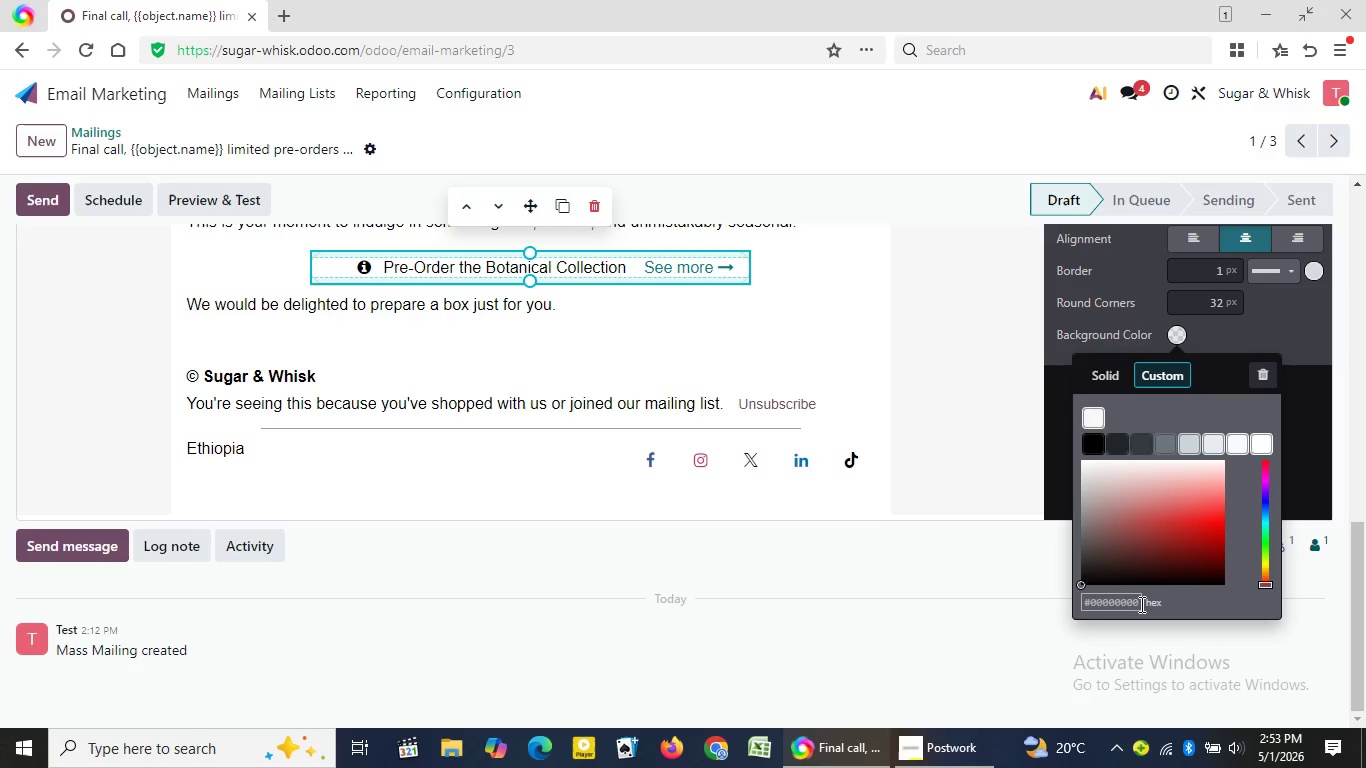 
left_click([1140, 604])
 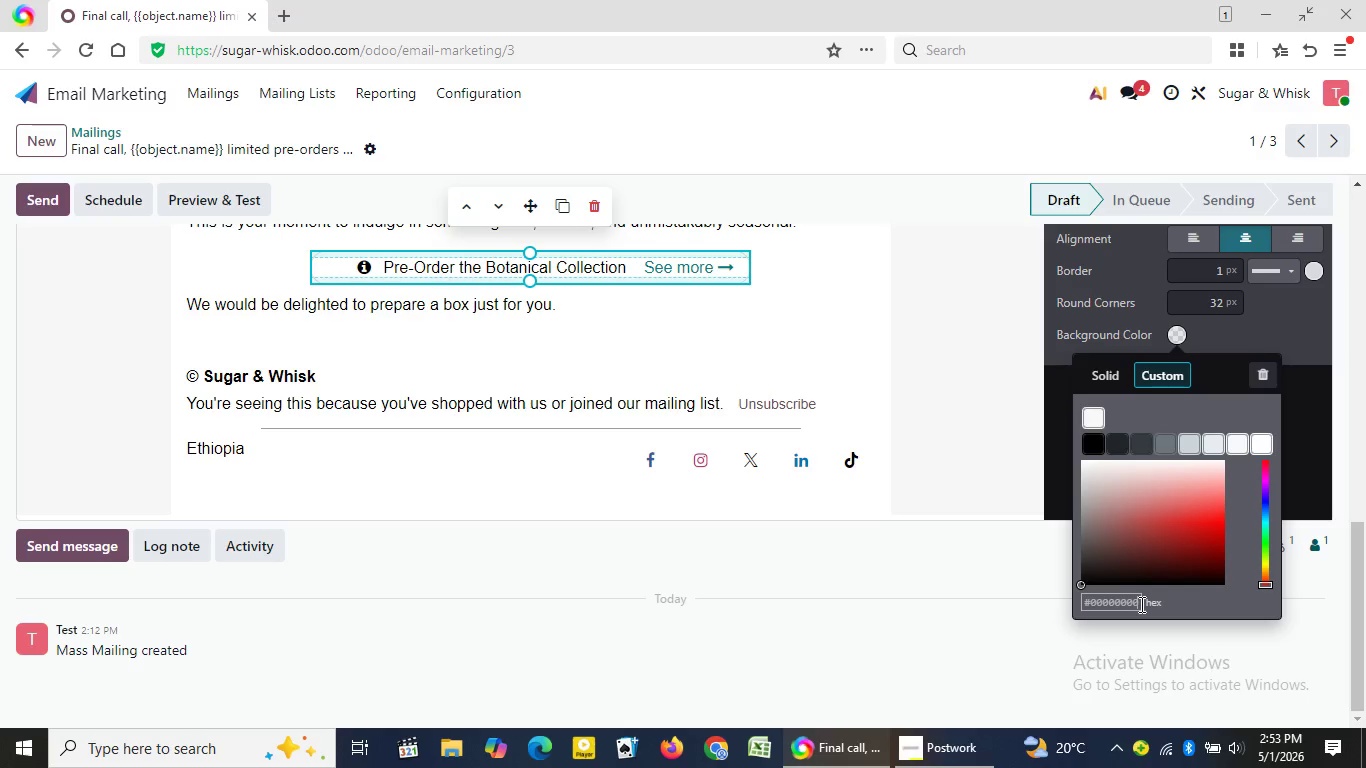 
left_click([1140, 604])
 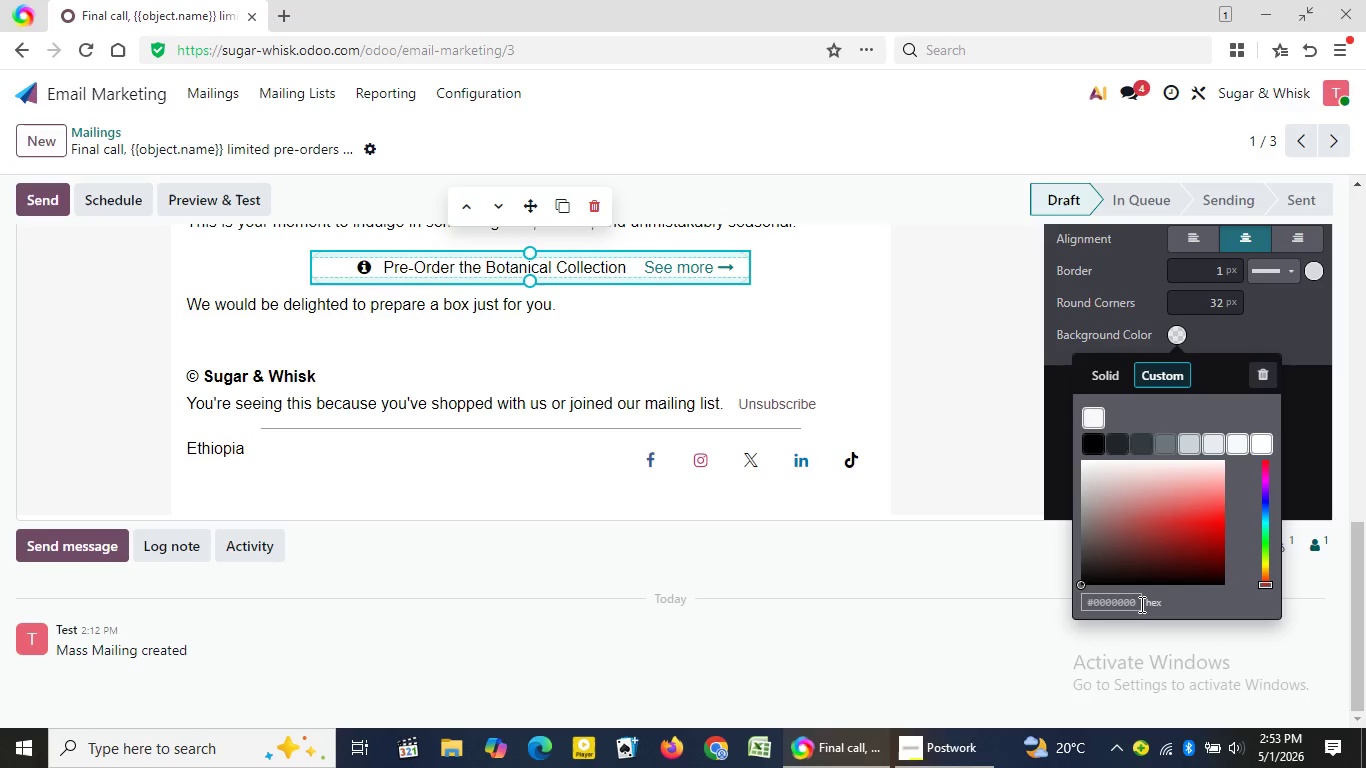 
key(Backspace)
 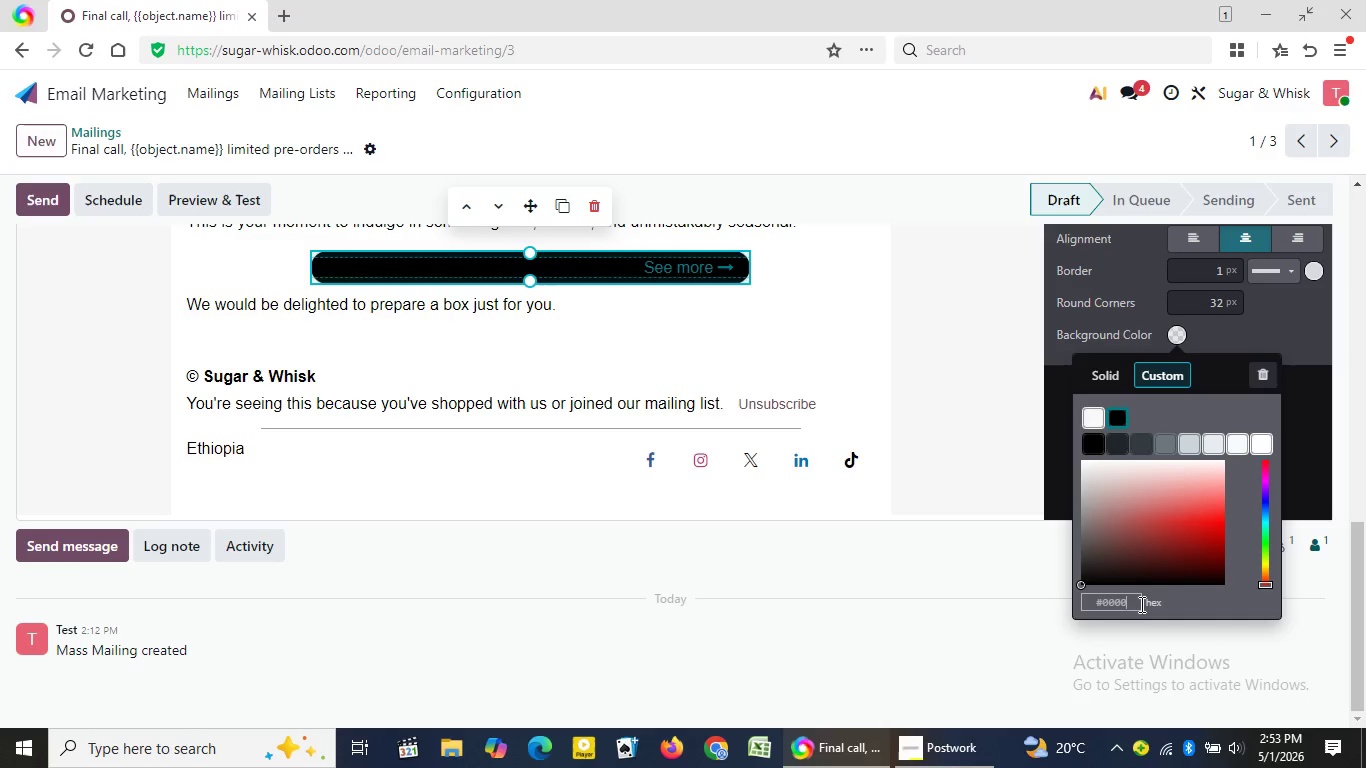 
key(Backspace)
 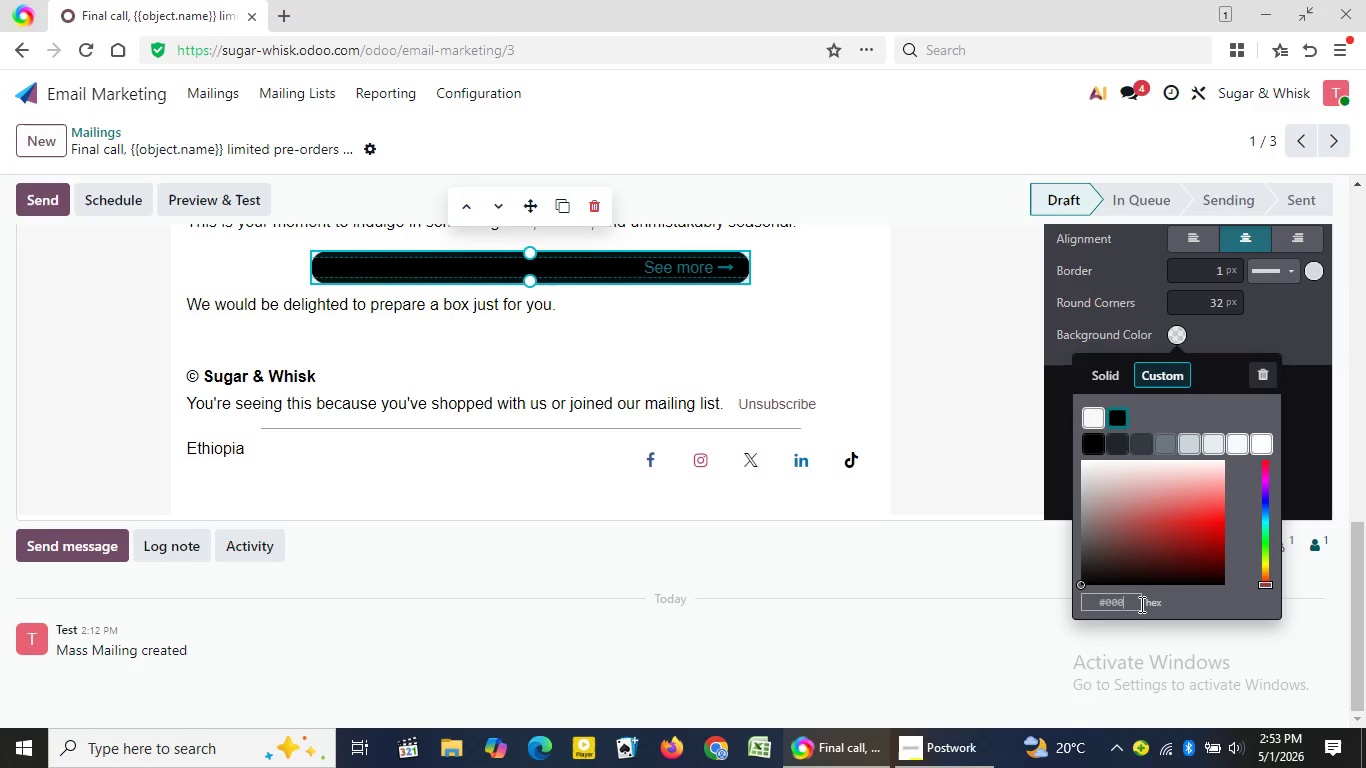 
key(Backspace)
 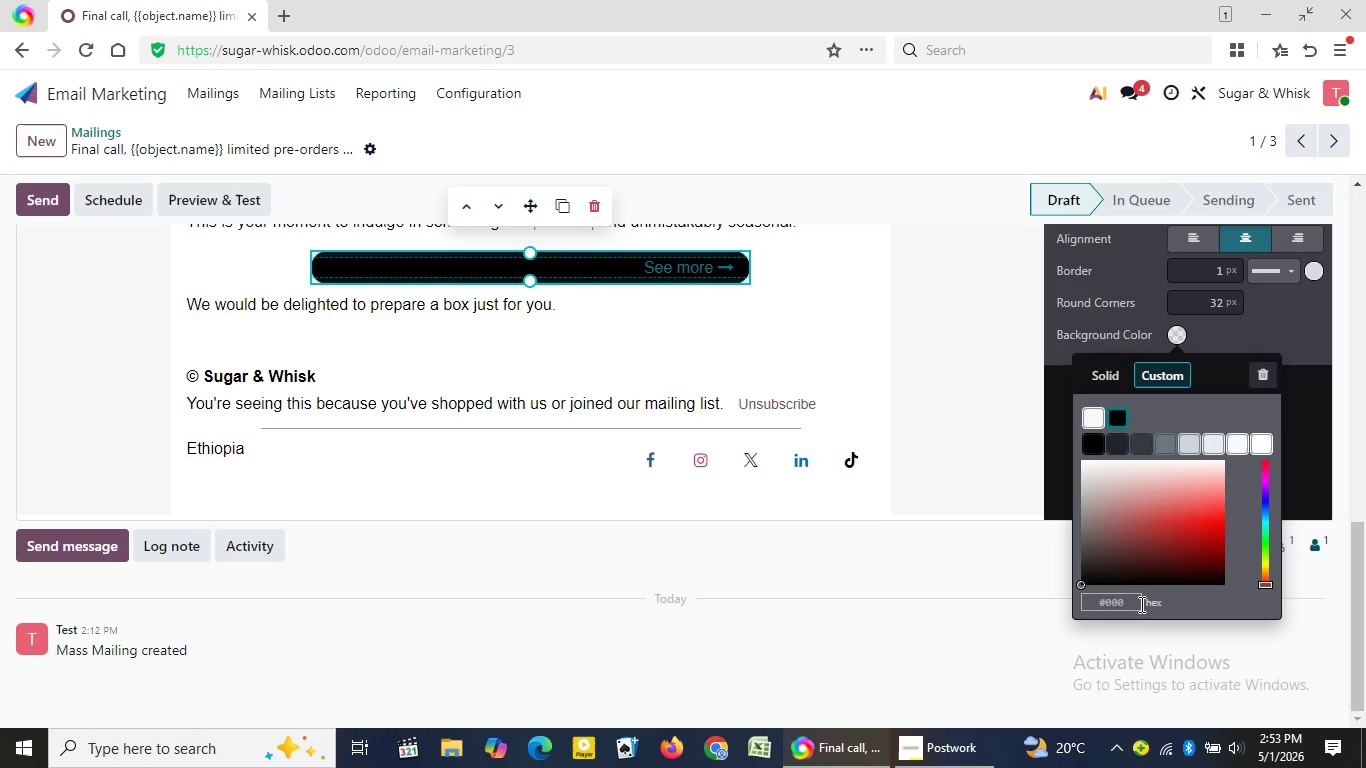 
key(Backspace)
 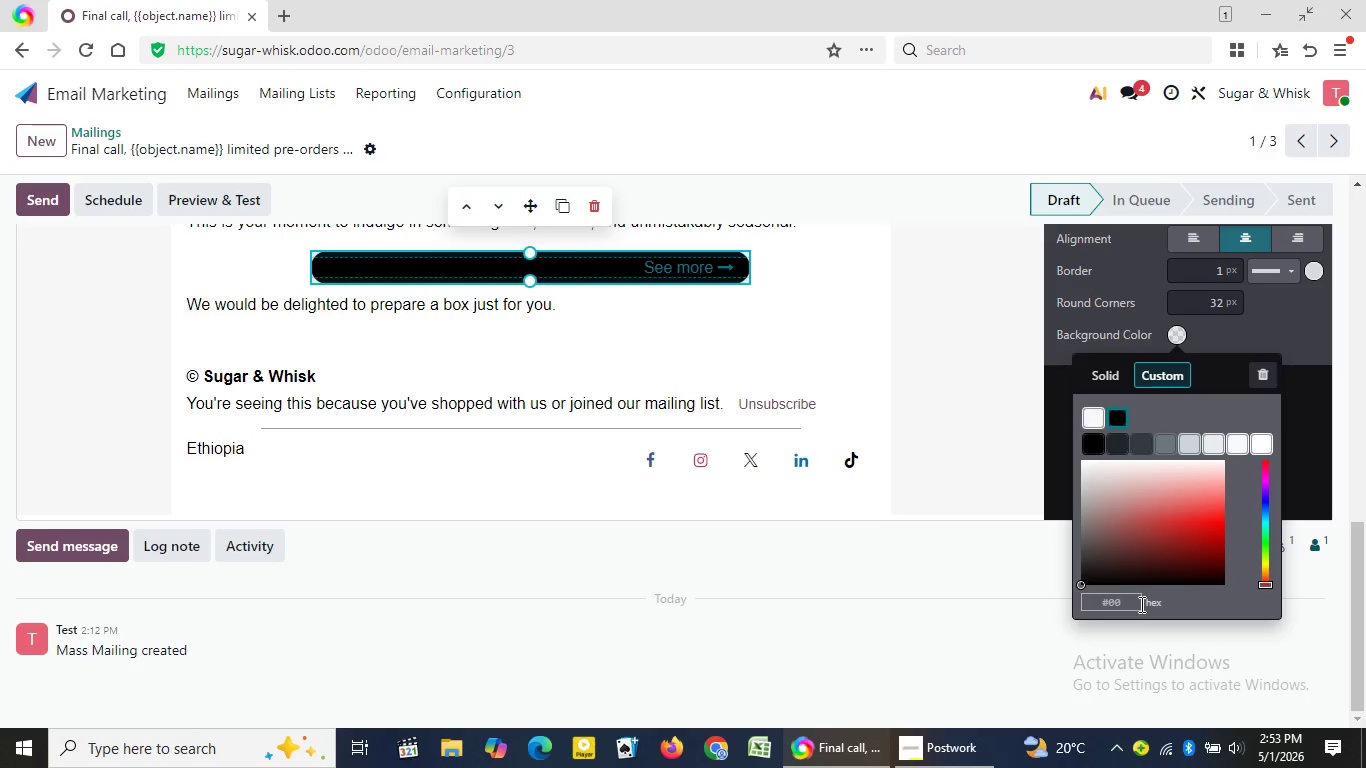 
key(Backspace)
 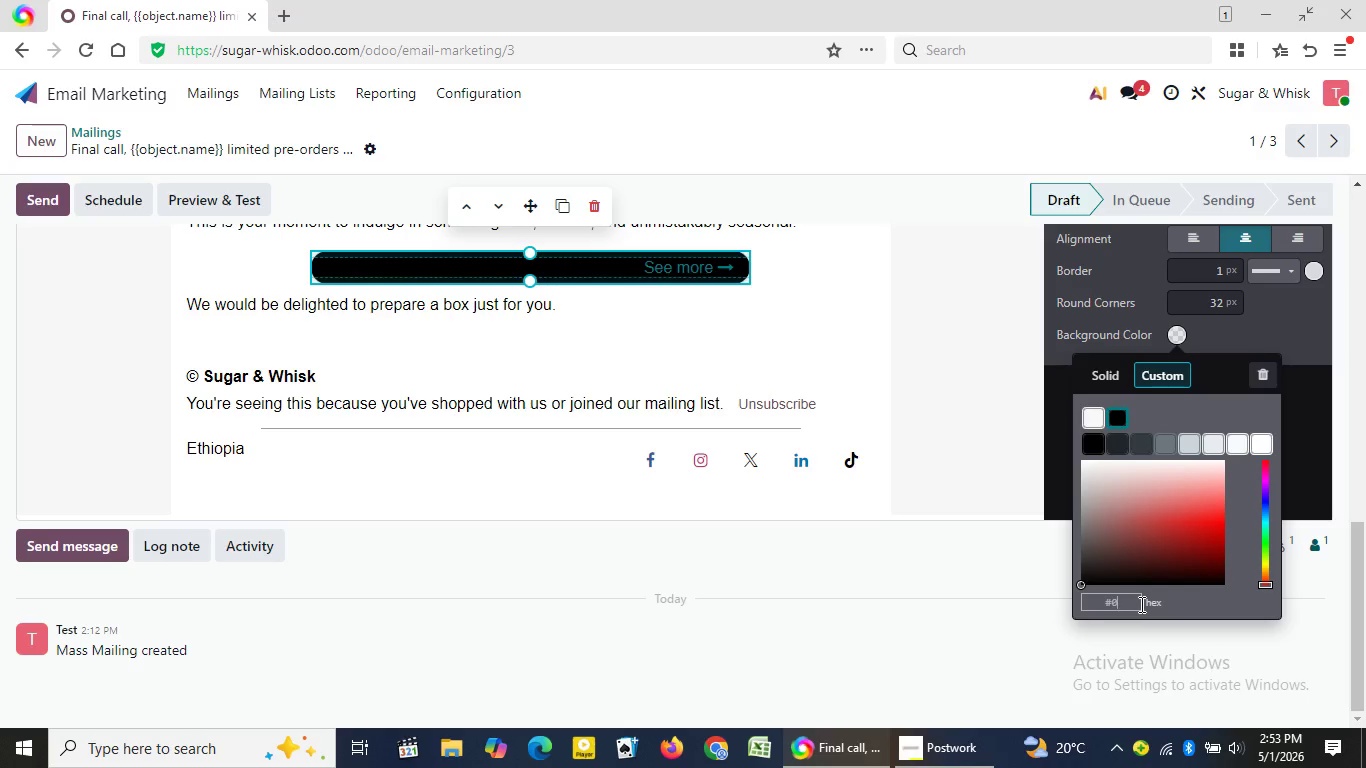 
key(Backspace)
 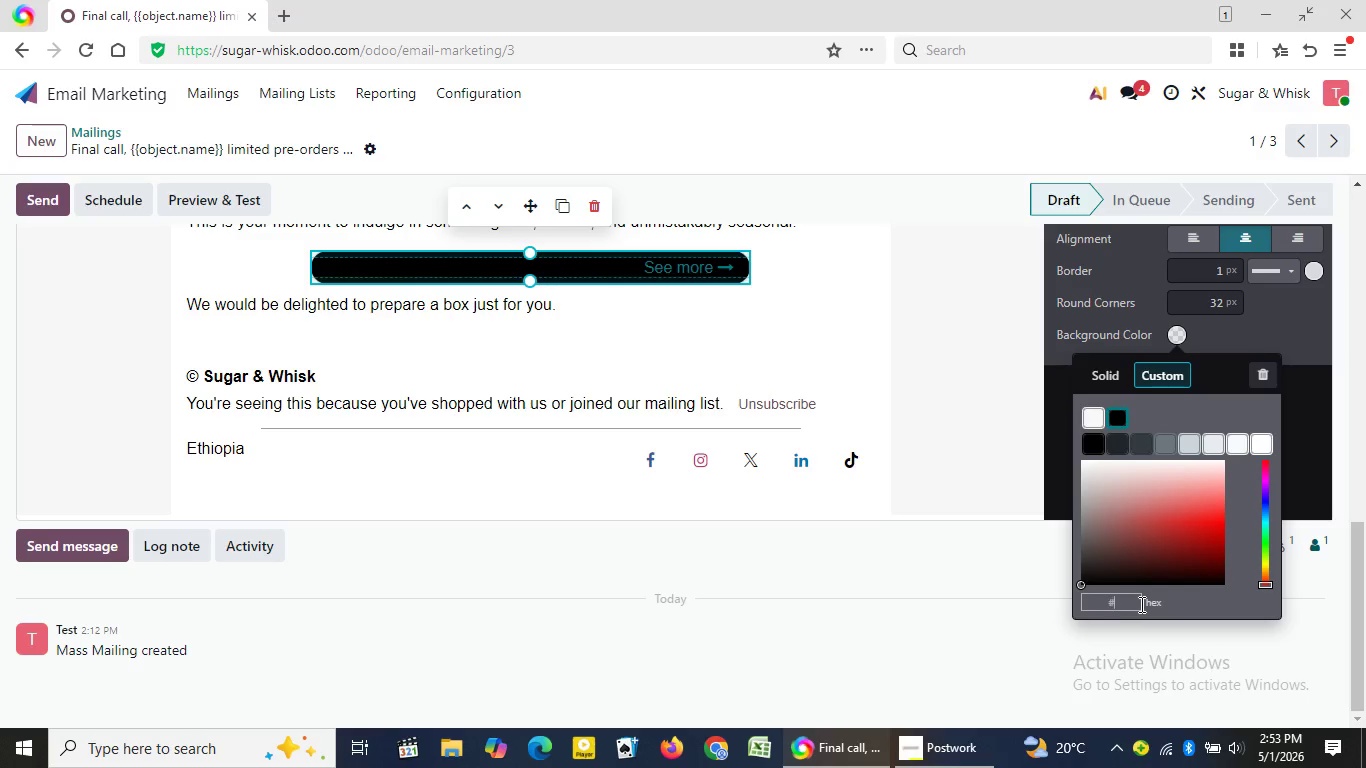 
key(Backspace)
 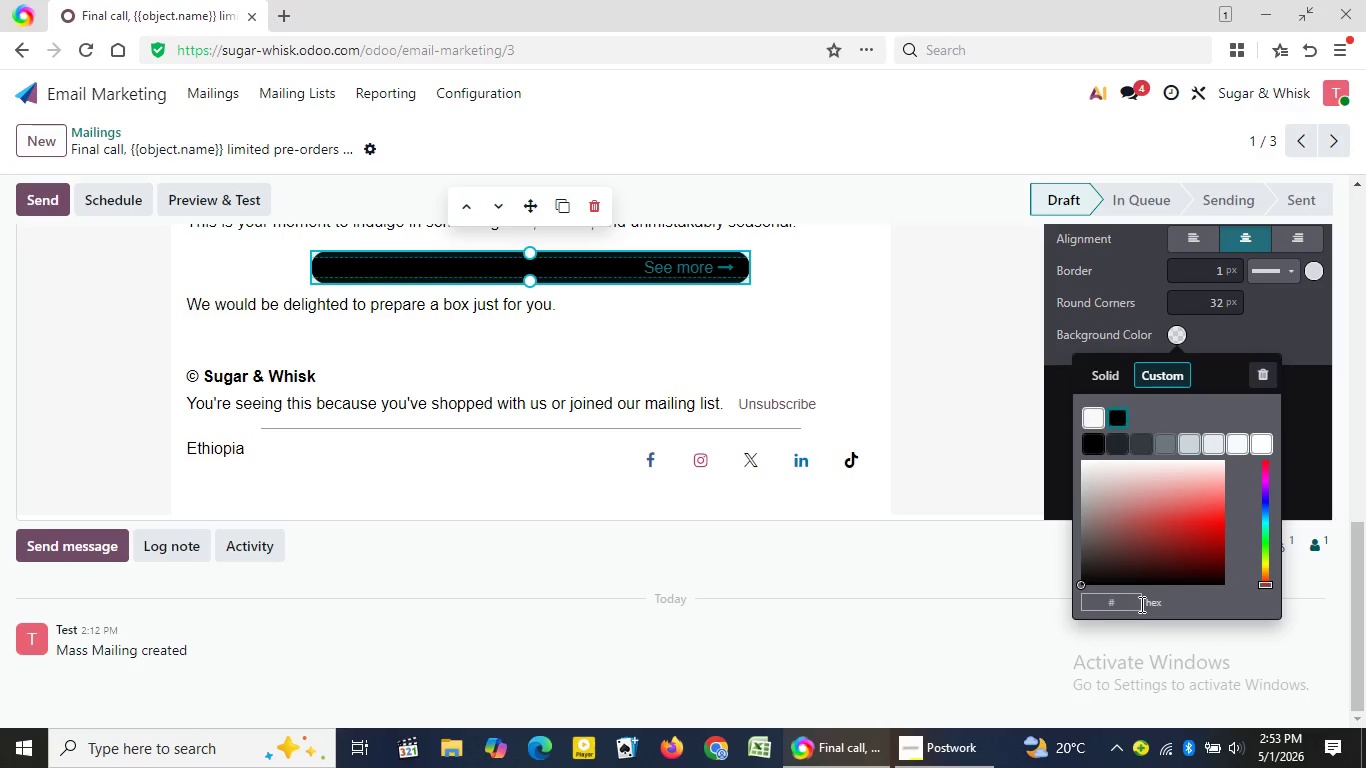 
key(Backspace)
 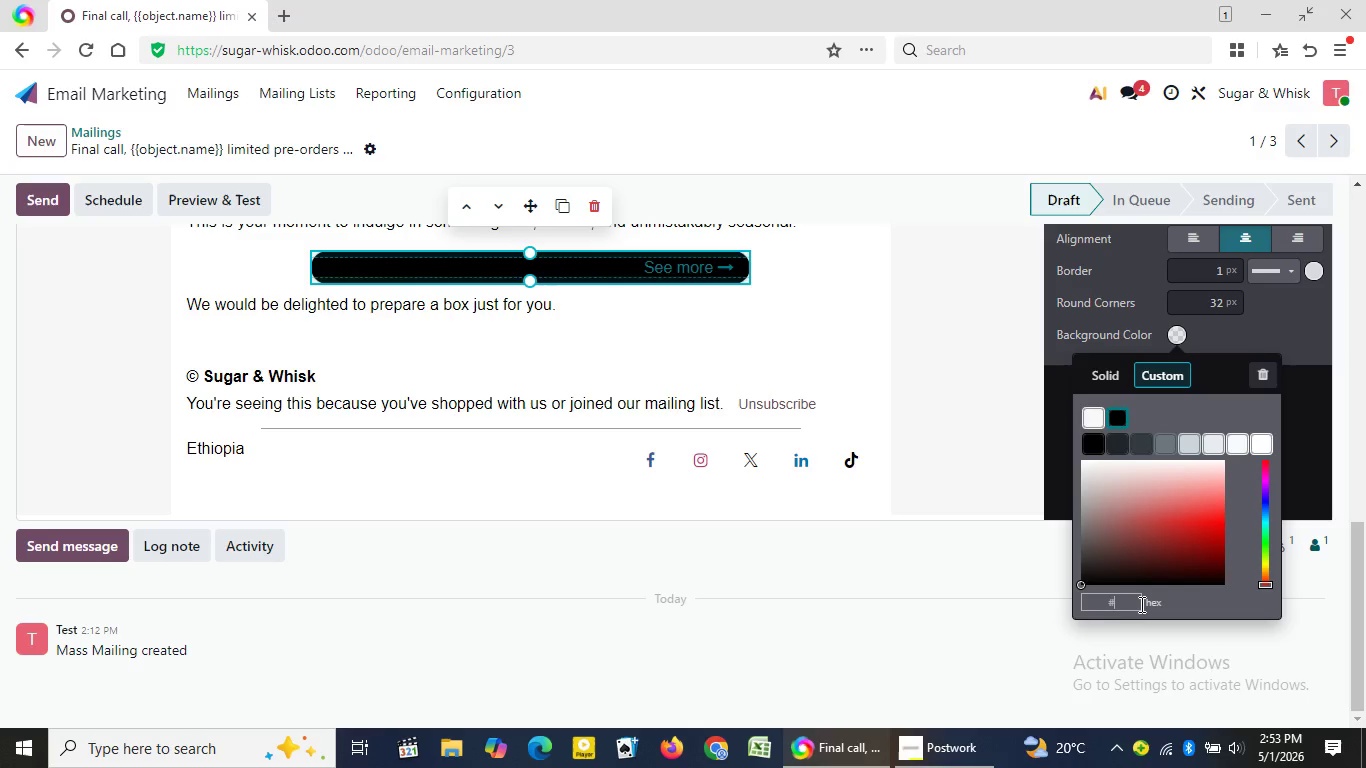 
key(Shift+ShiftLeft)
 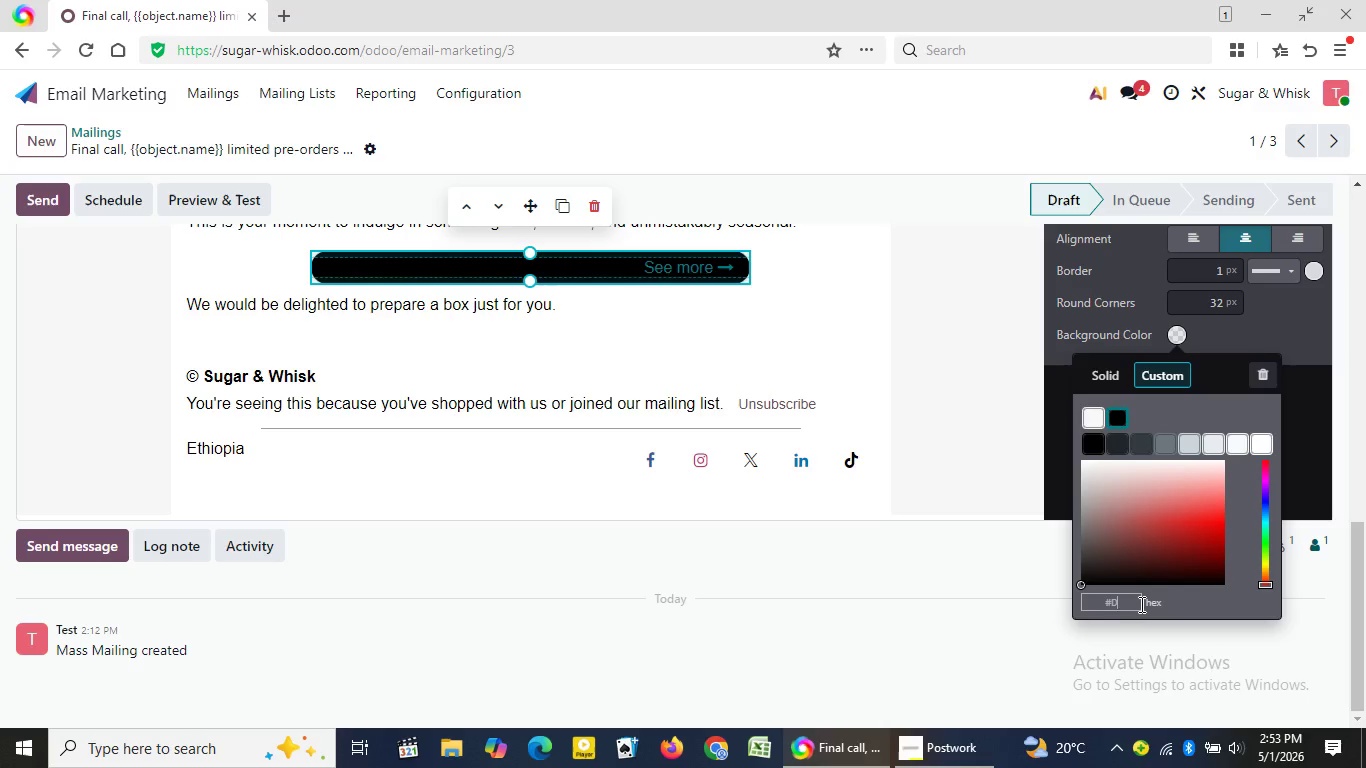 
key(Shift+D)
 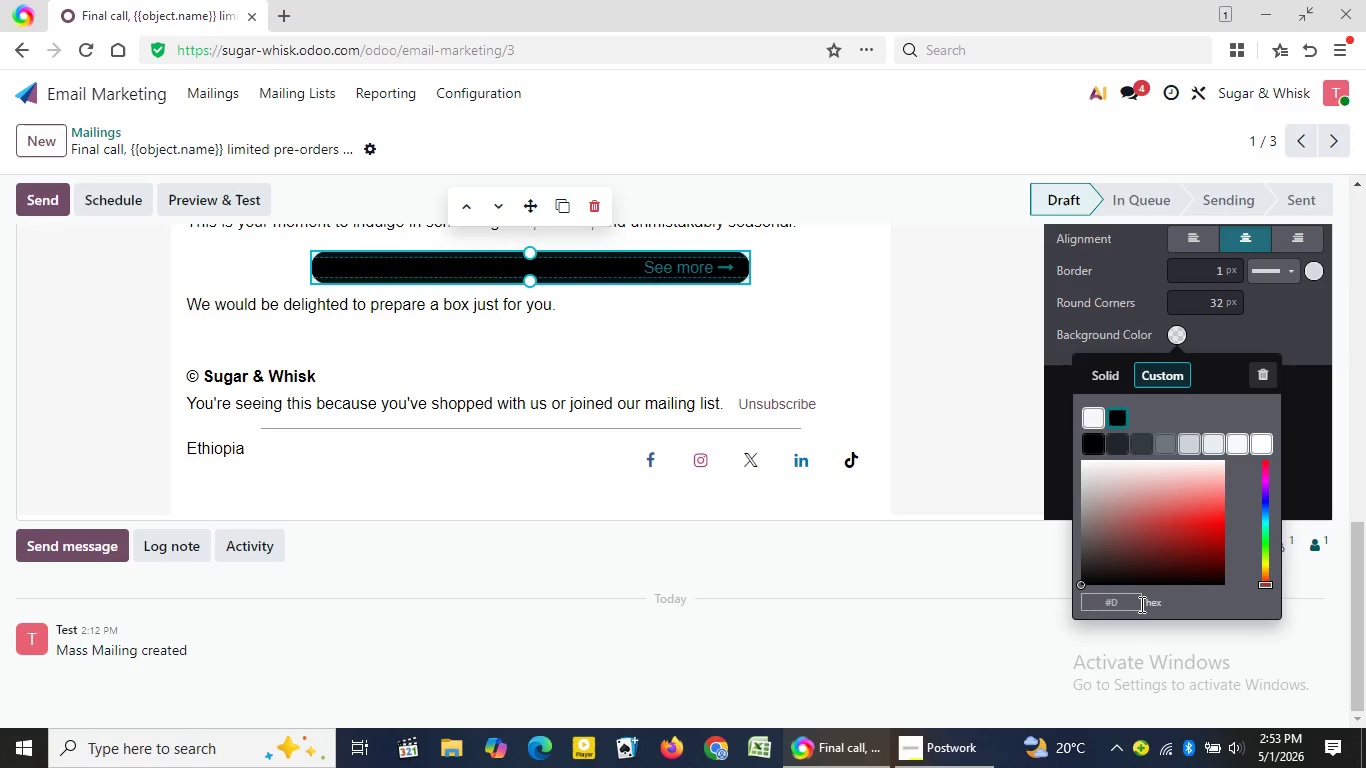 
key(Numpad4)
 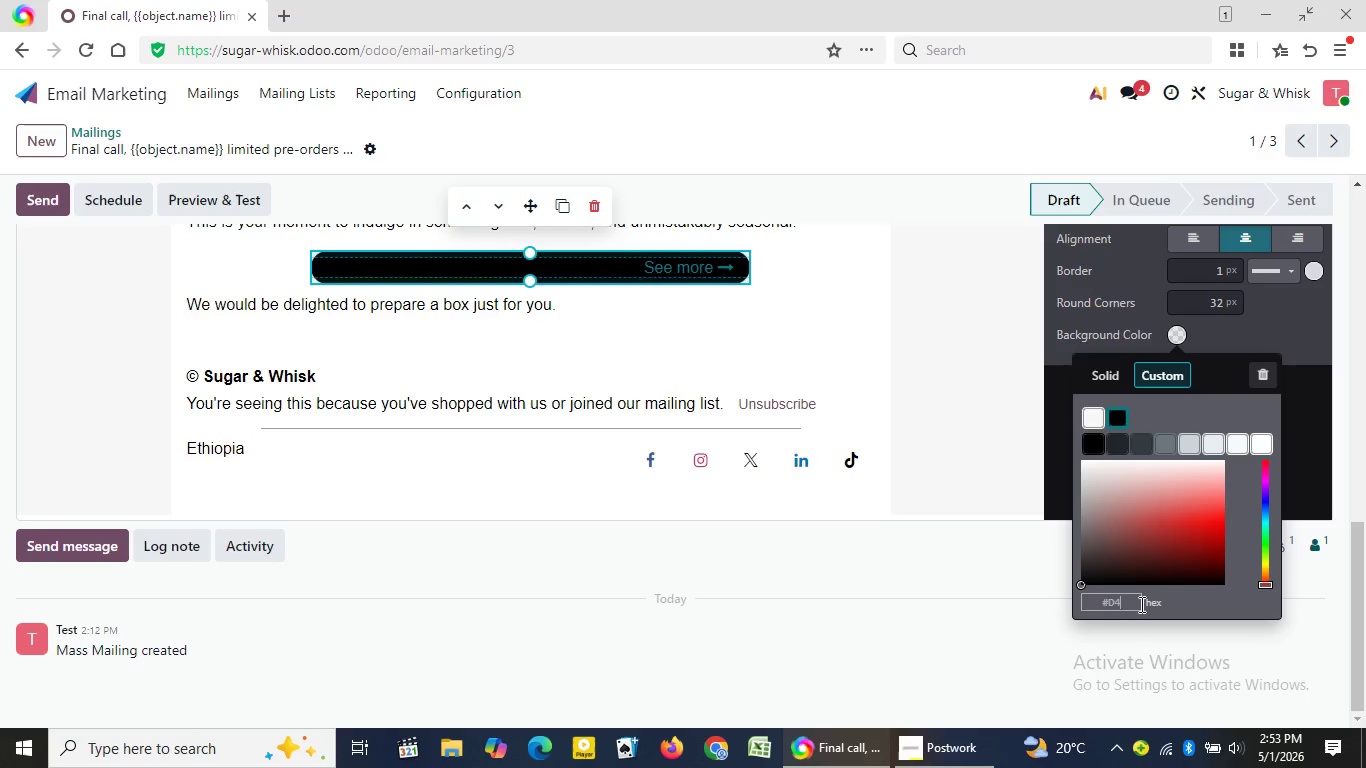 
key(Shift+ShiftLeft)